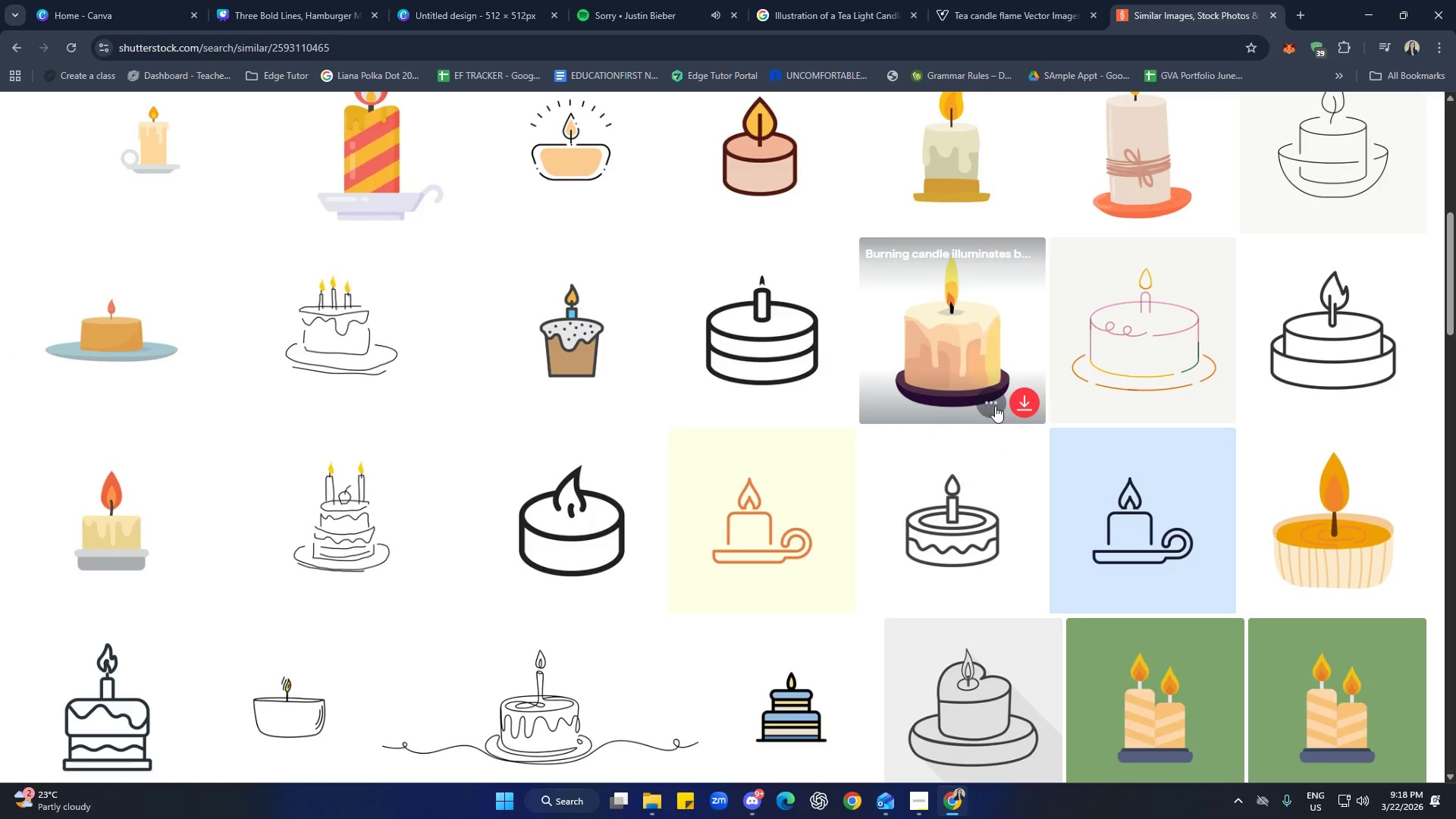 
mouse_move([1011, 406])
 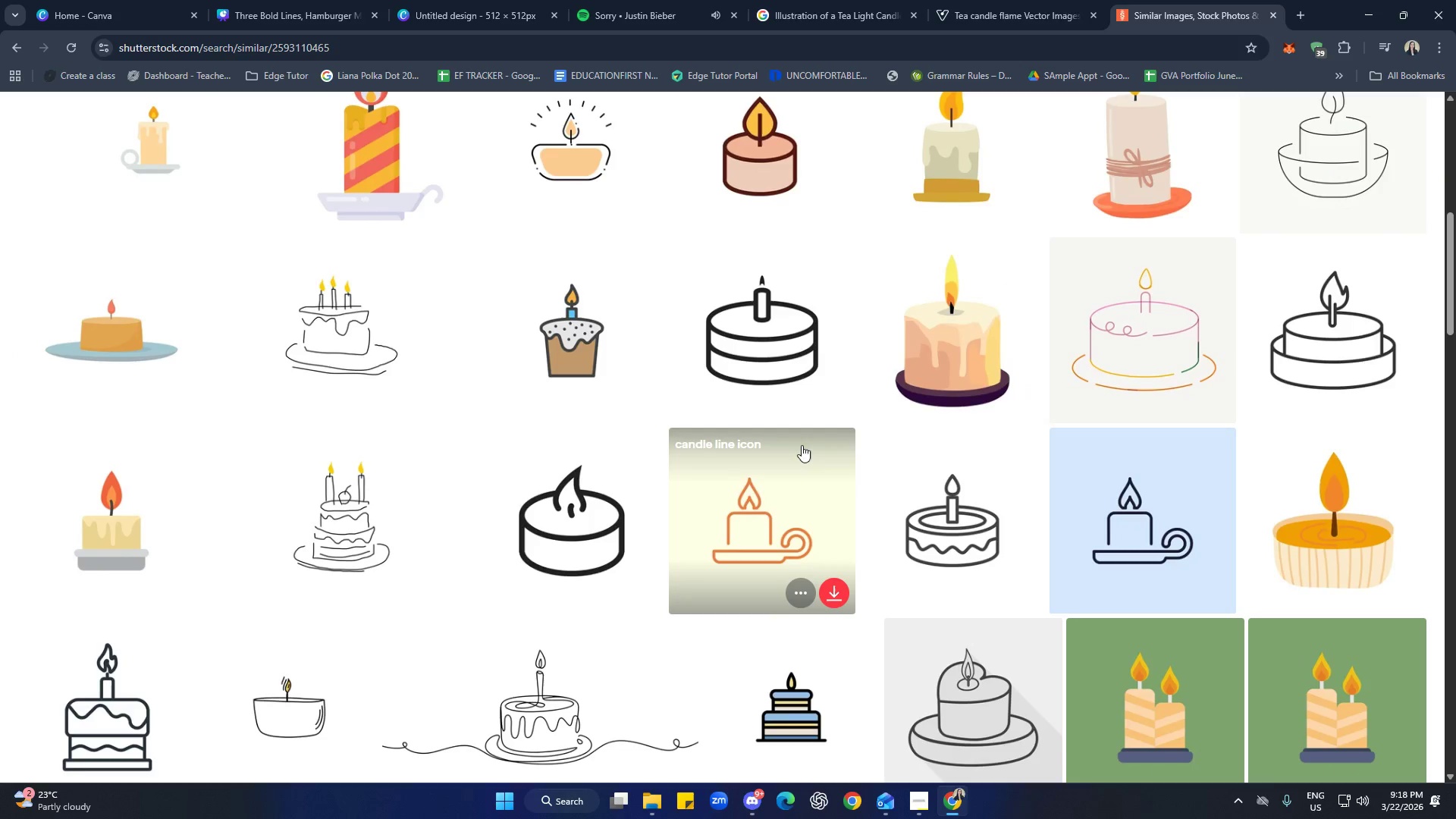 
scroll: coordinate [776, 401], scroll_direction: down, amount: 13.0
 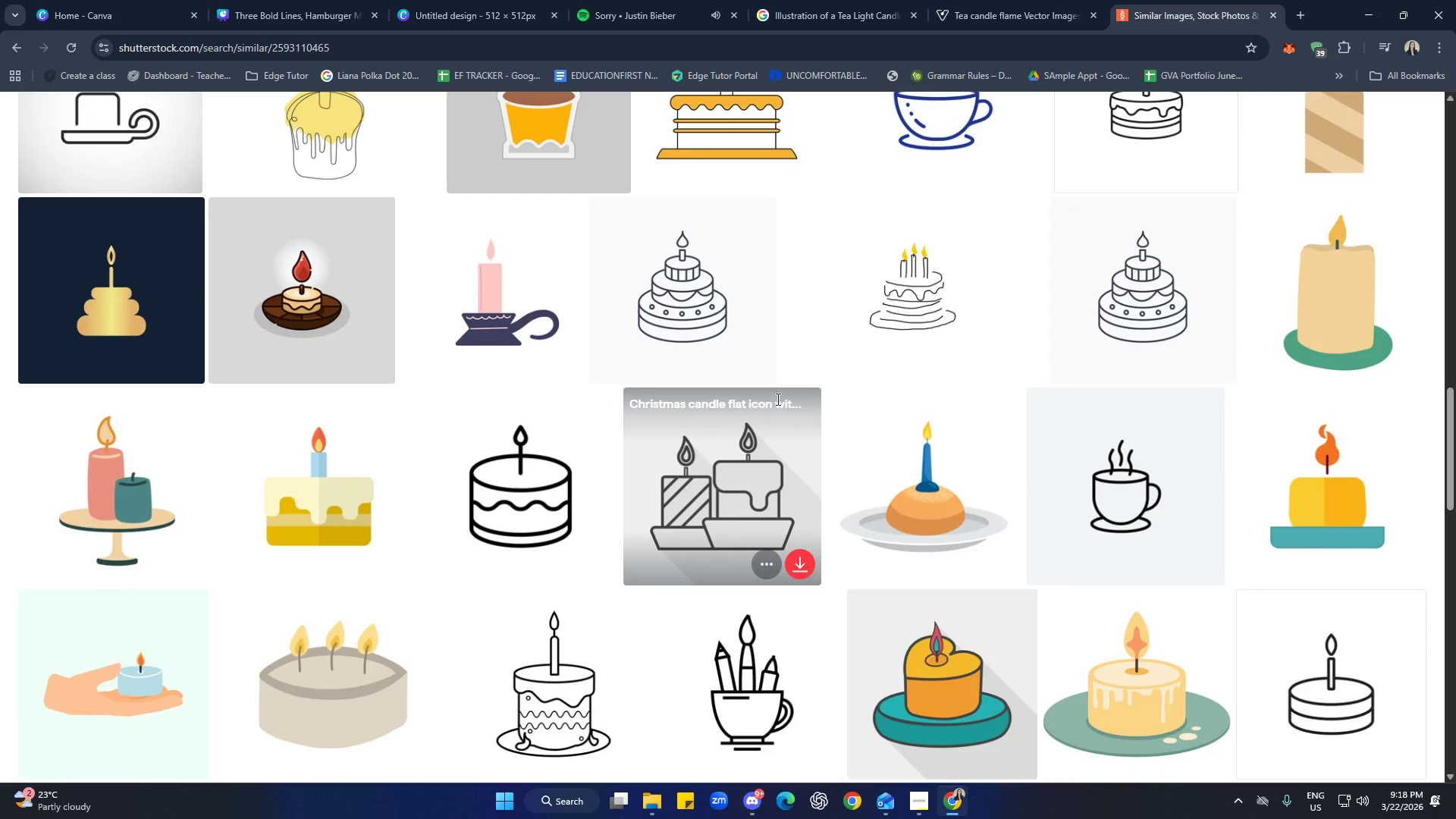 
scroll: coordinate [795, 388], scroll_direction: down, amount: 3.0
 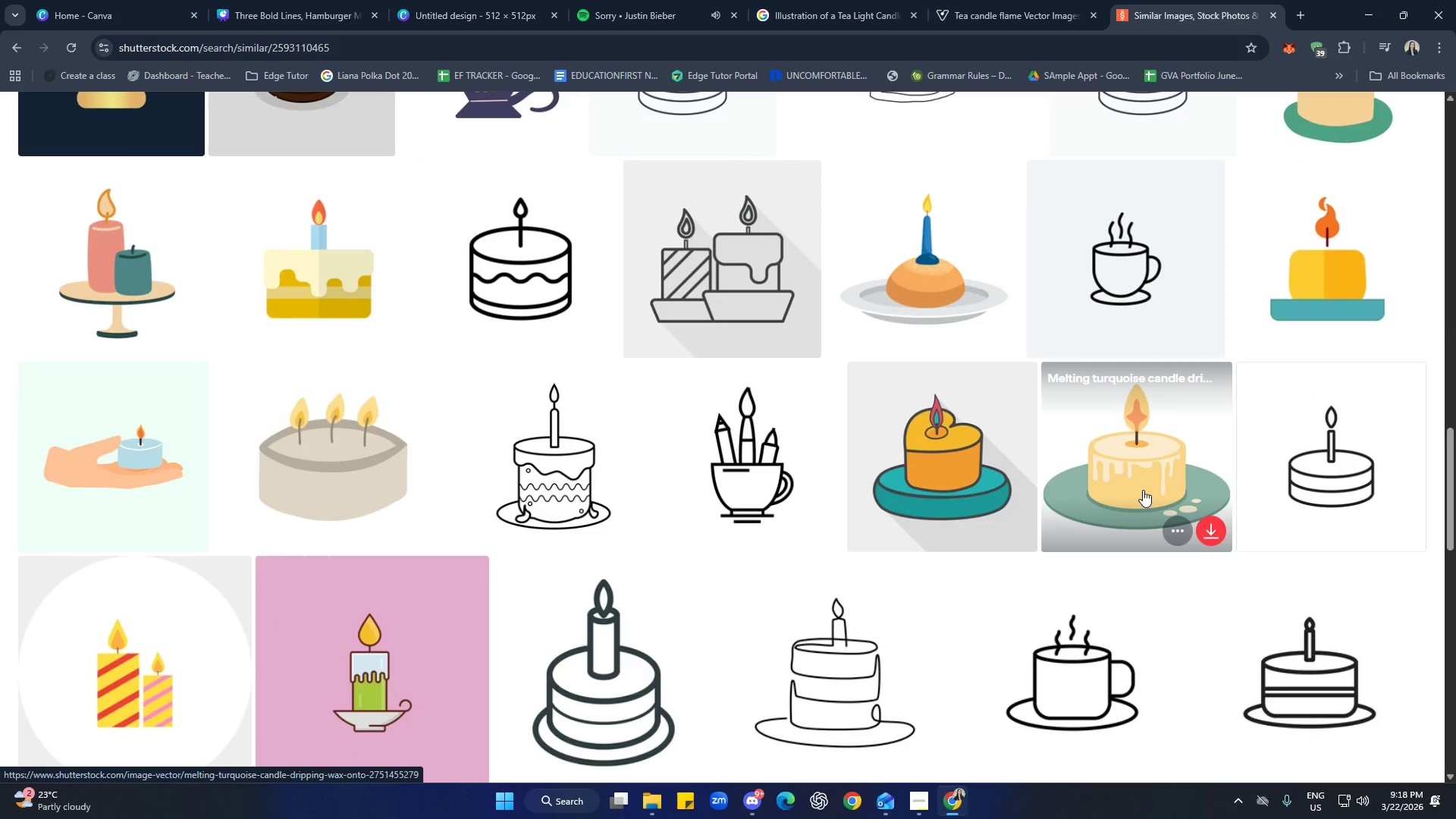 
wait(5.03)
 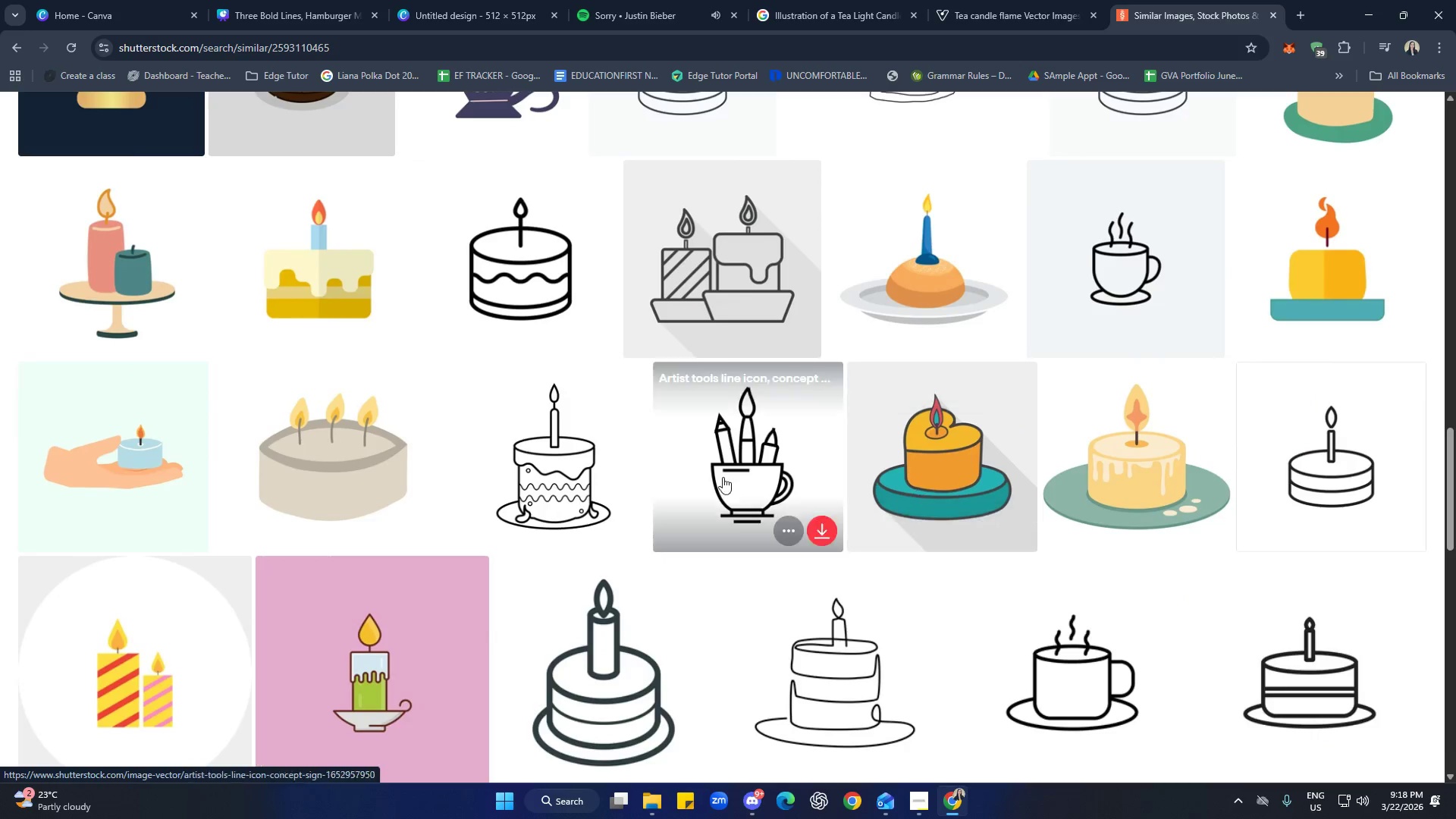 
left_click([1012, 11])
 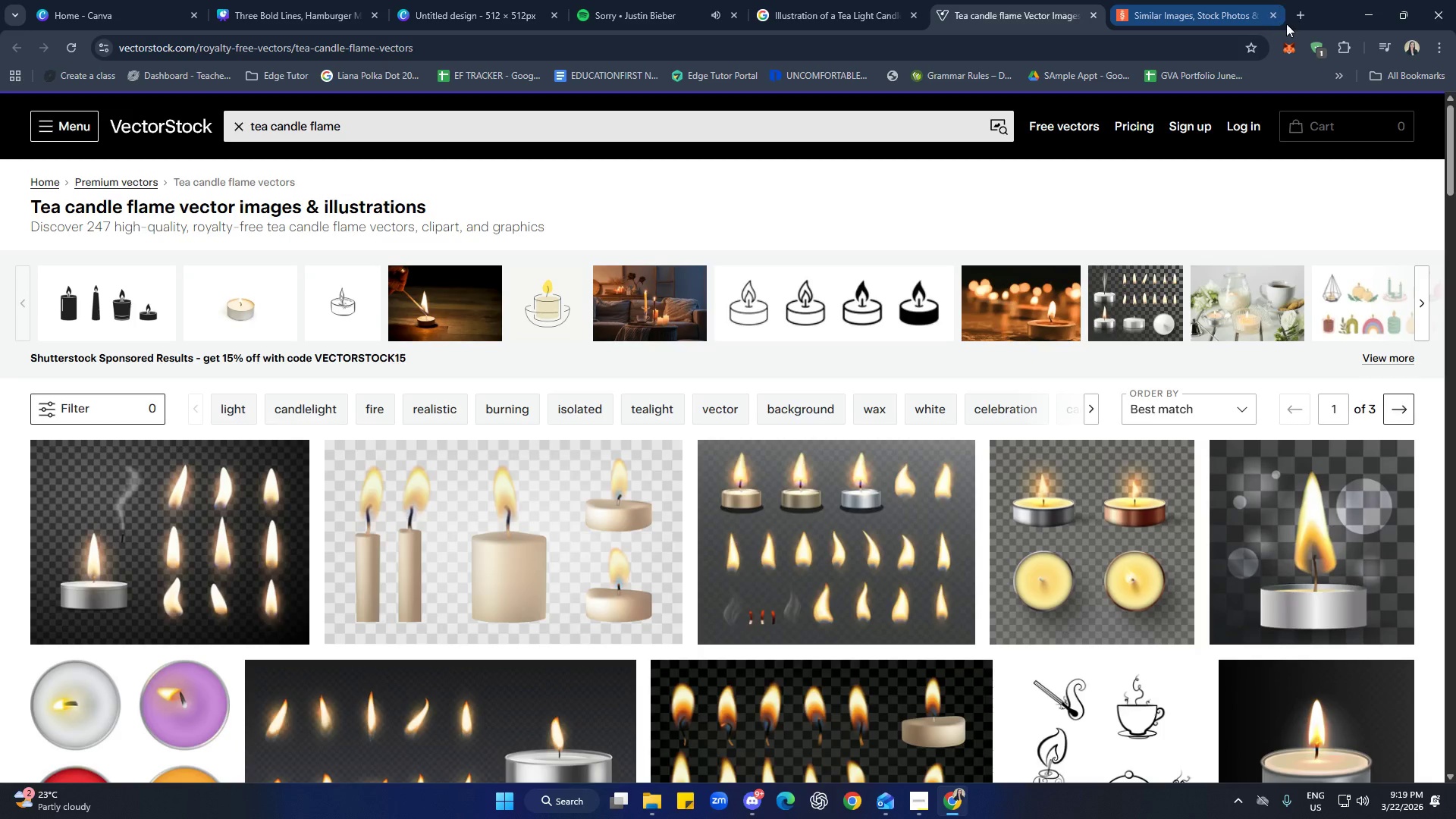 
left_click([1276, 19])
 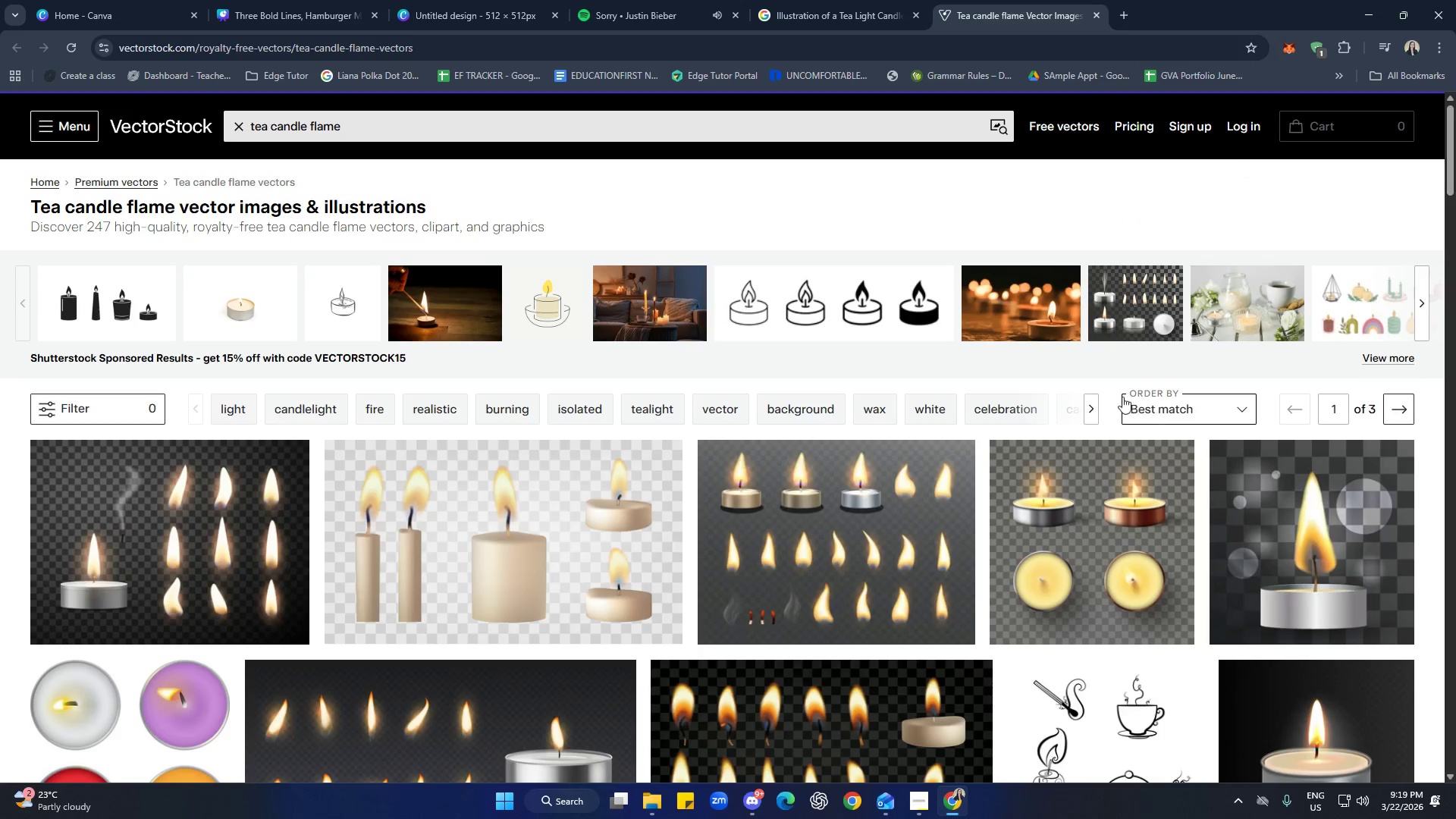 
scroll: coordinate [1044, 437], scroll_direction: down, amount: 22.0
 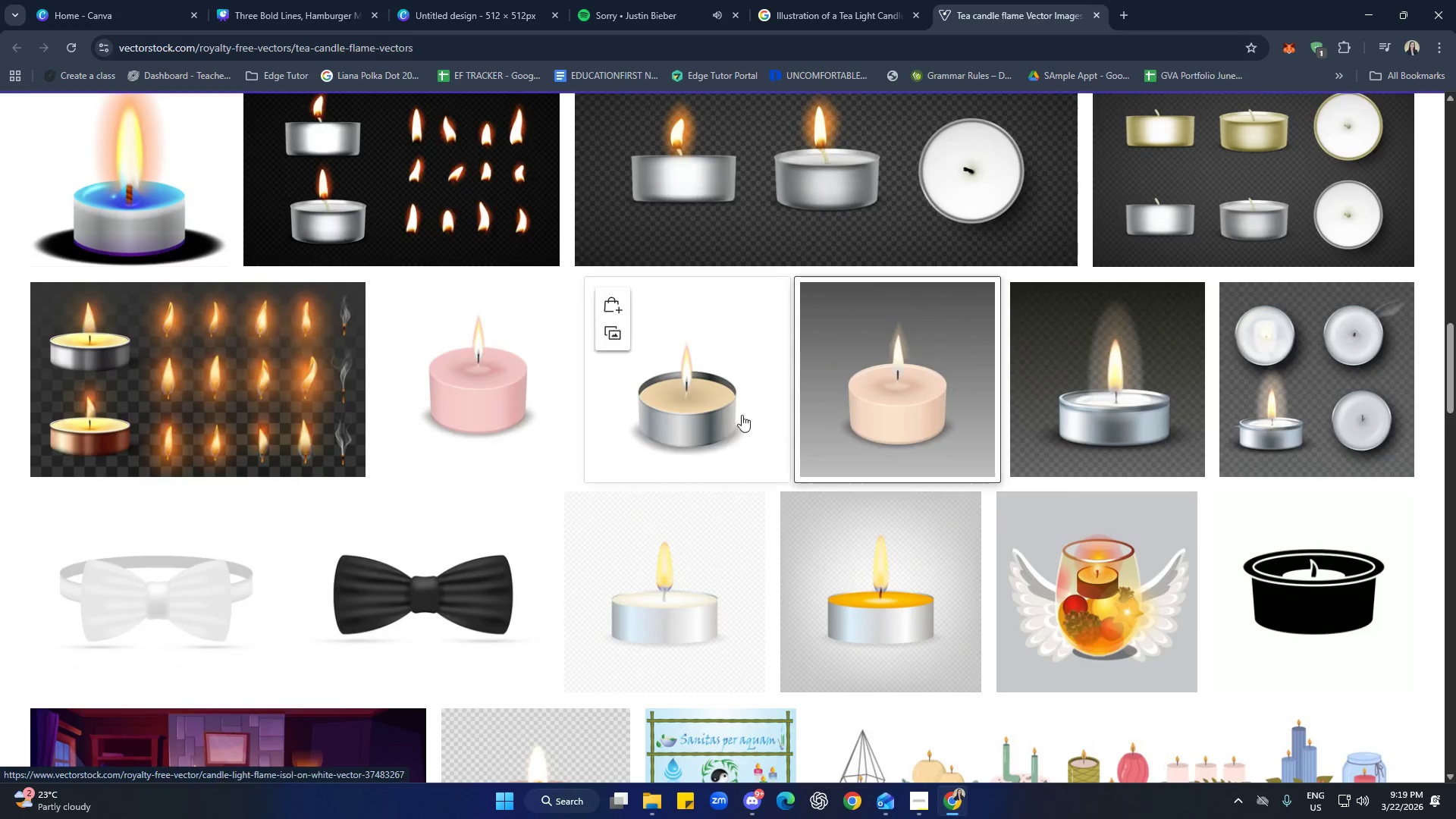 
scroll: coordinate [733, 374], scroll_direction: up, amount: 6.0
 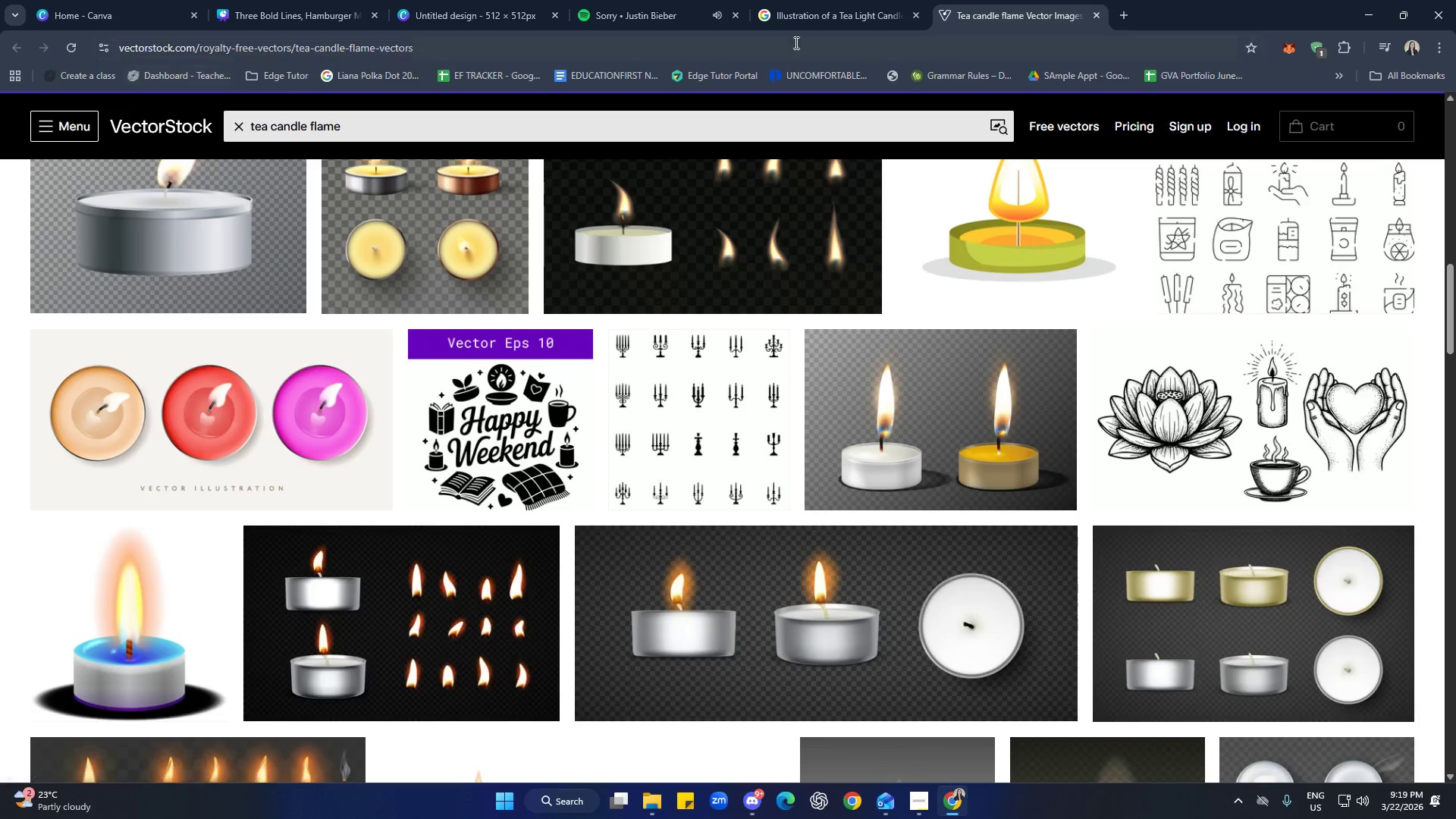 
left_click([770, 5])
 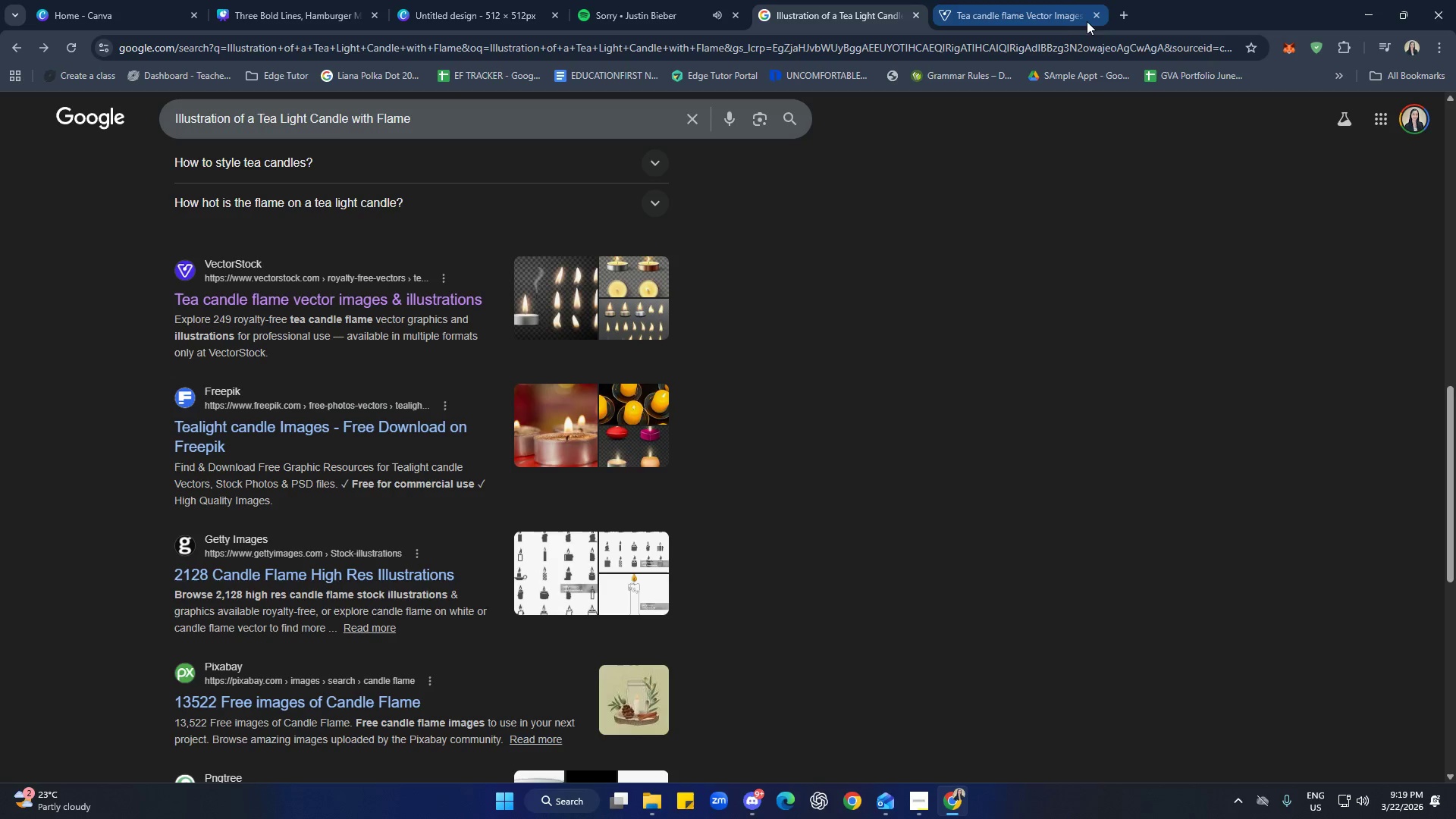 
left_click([1099, 14])
 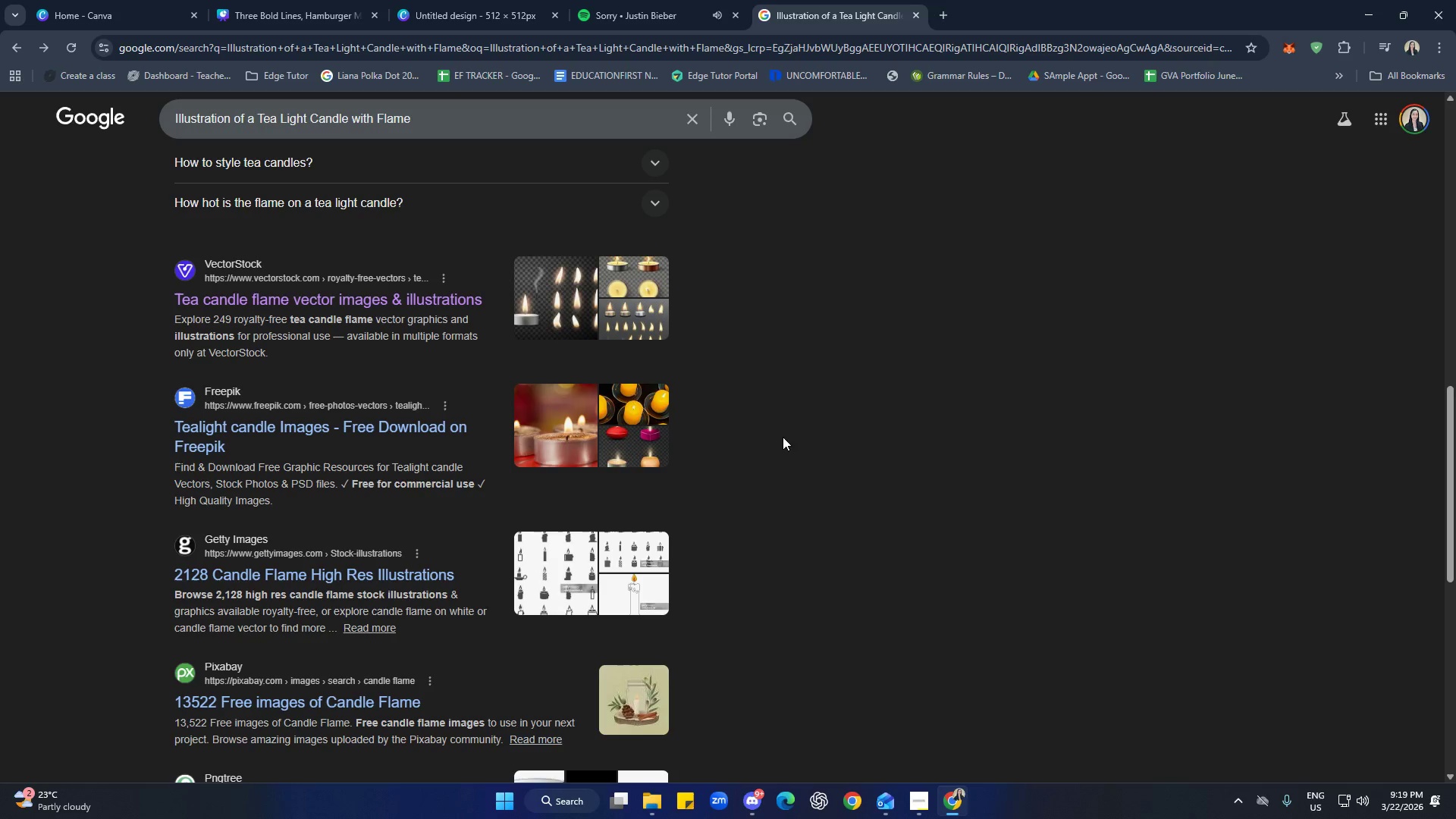 
scroll: coordinate [707, 482], scroll_direction: down, amount: 7.0
 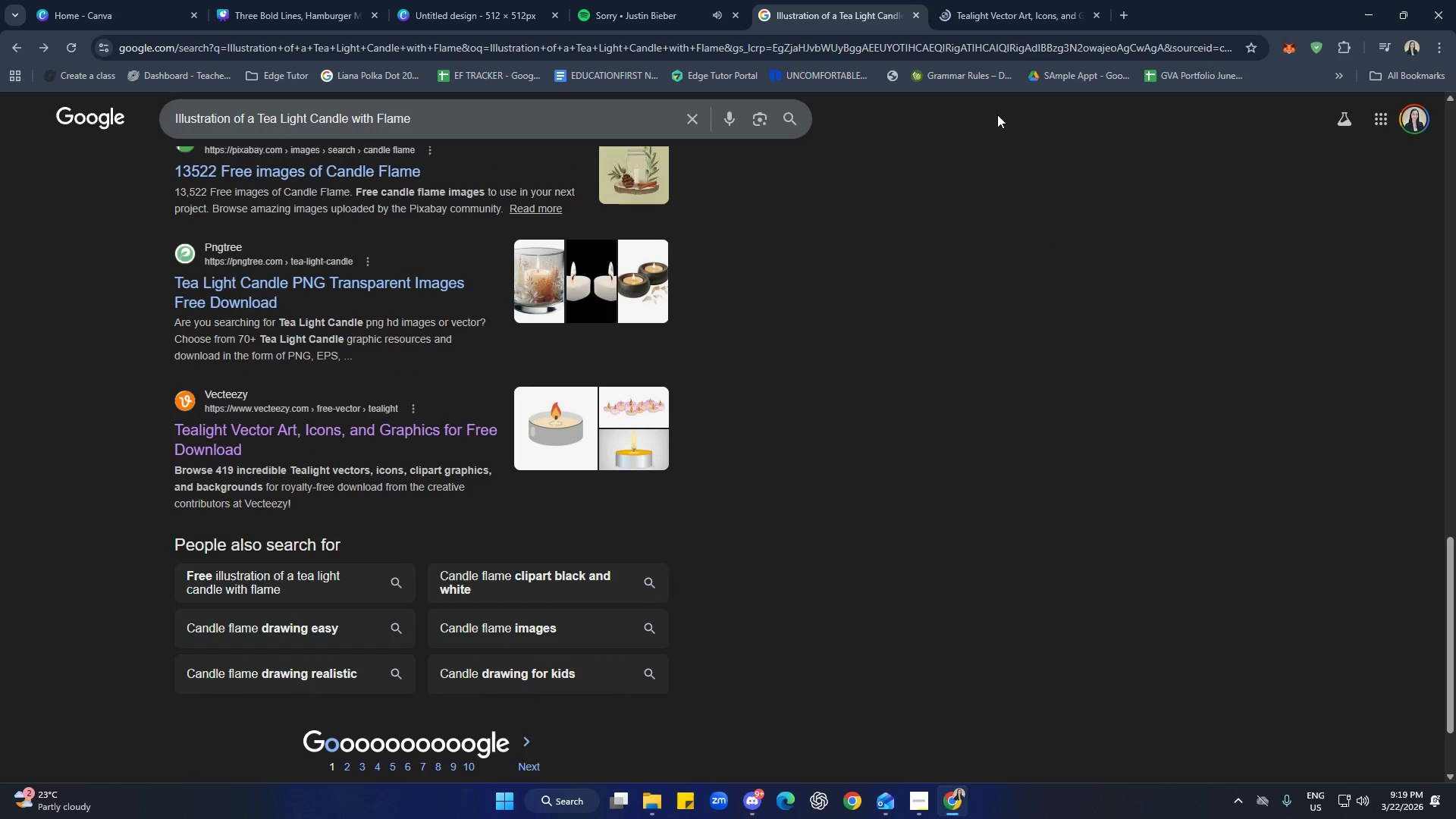 
wait(9.99)
 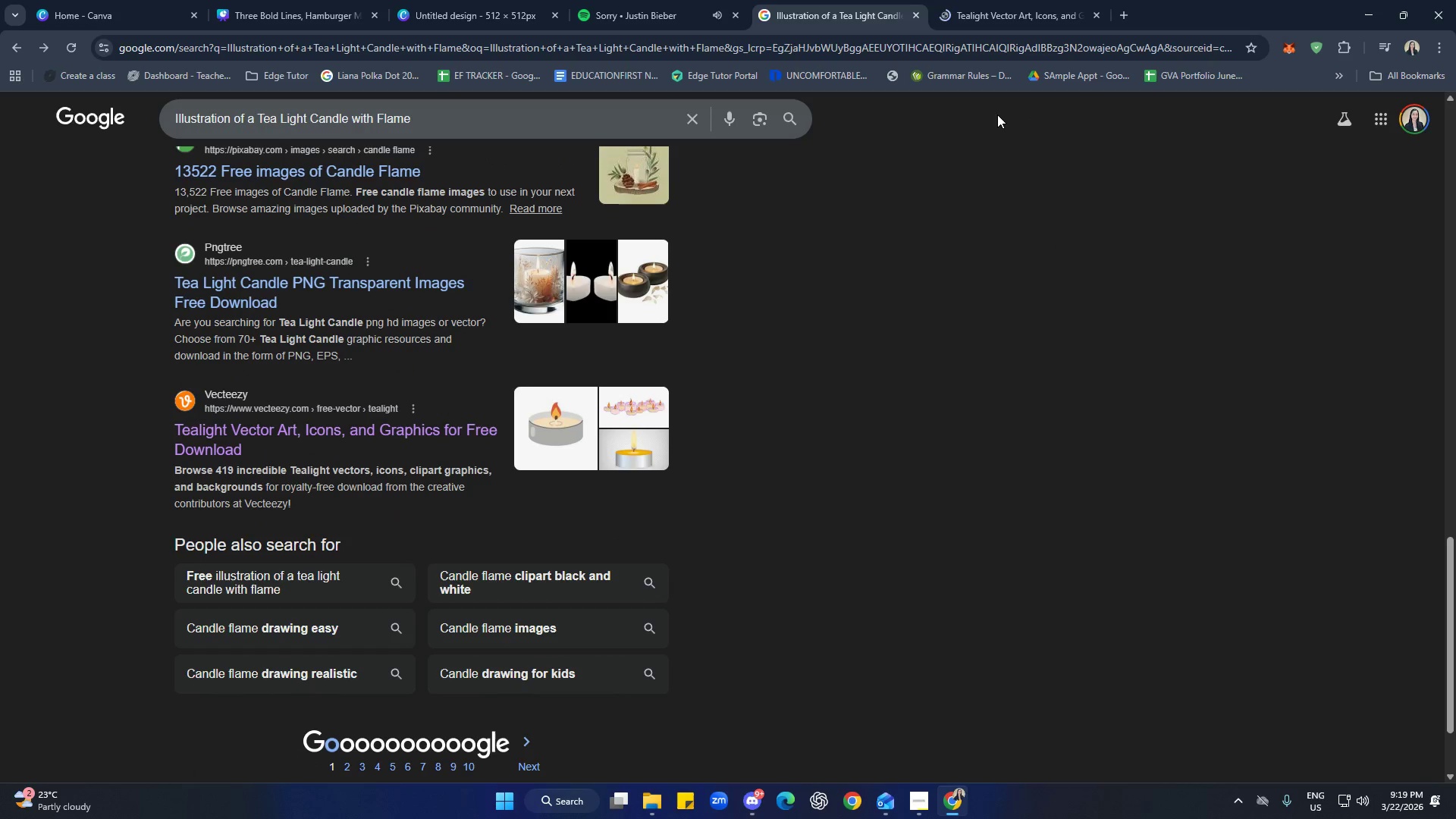 
scroll: coordinate [821, 532], scroll_direction: down, amount: 2.0
 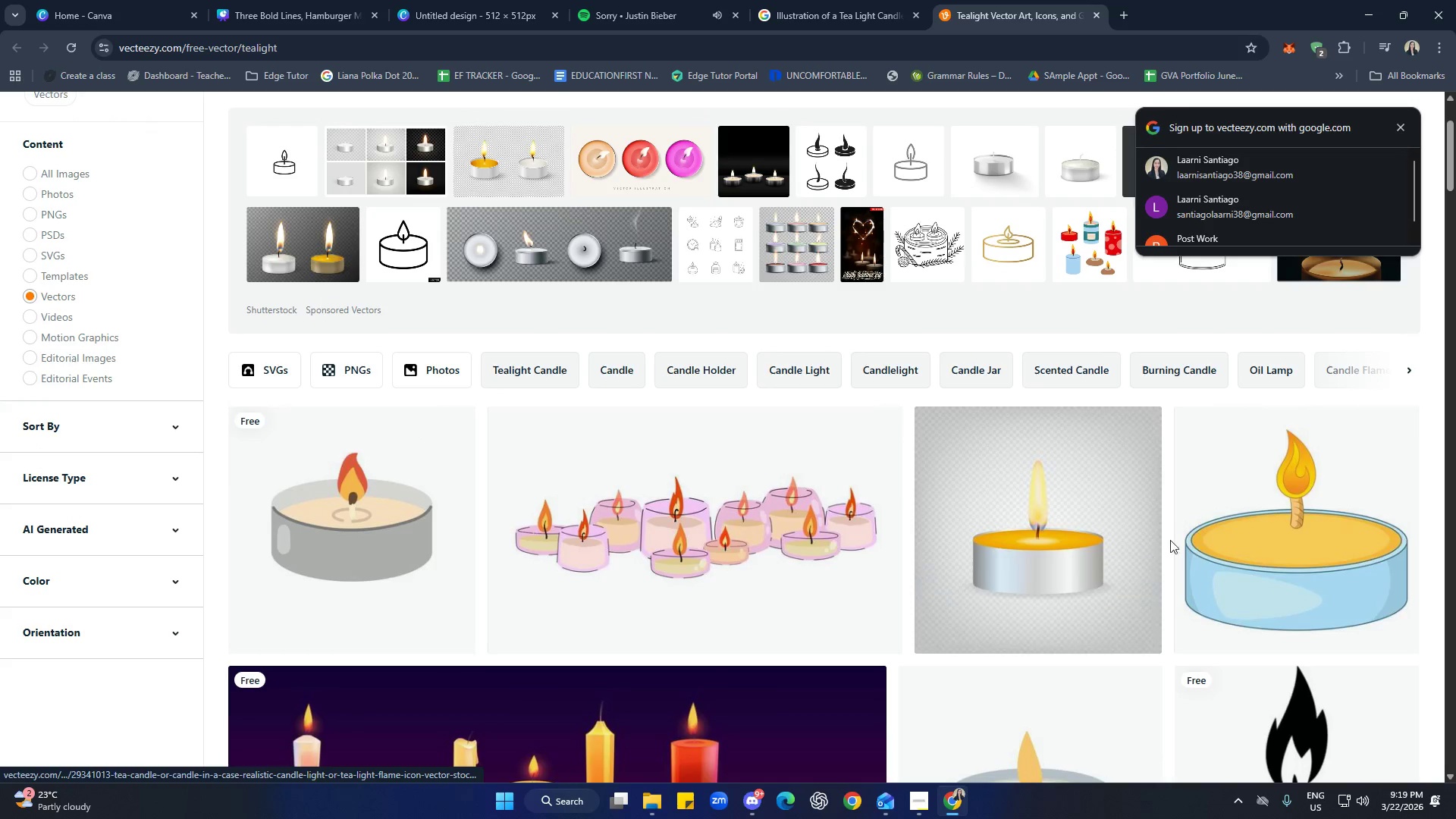 
left_click([1402, 121])
 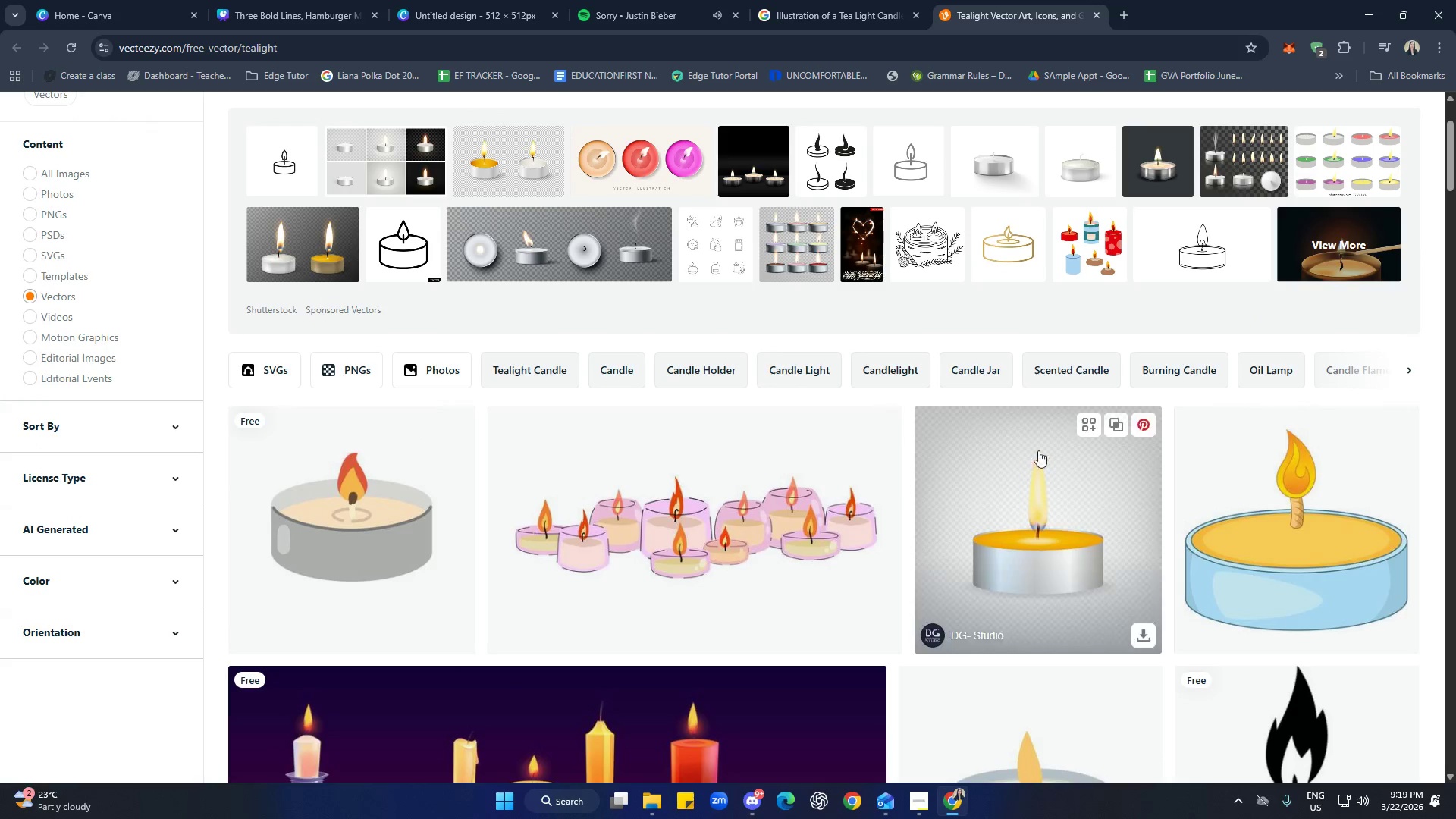 
scroll: coordinate [839, 413], scroll_direction: down, amount: 3.0
 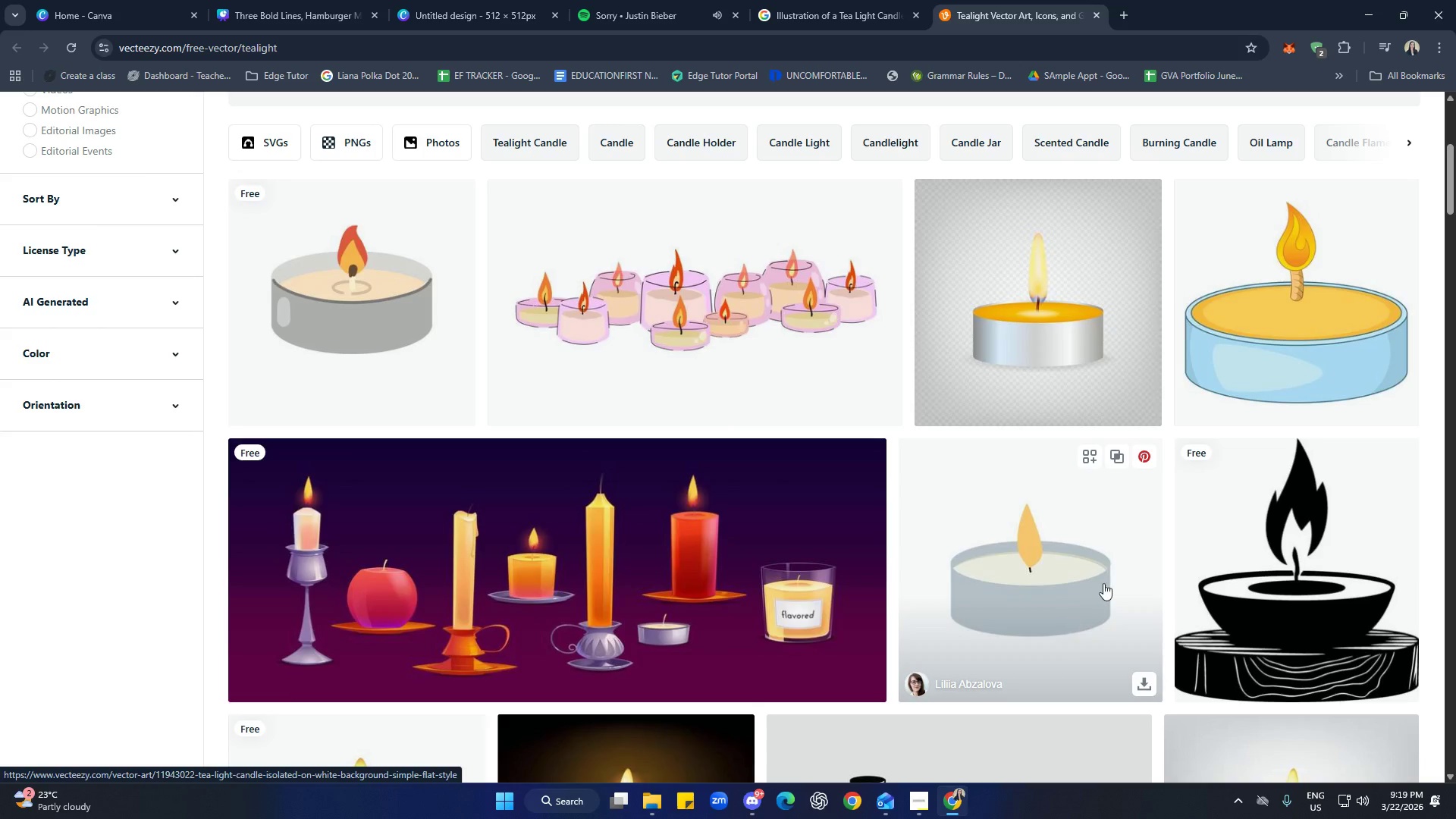 
mouse_move([1105, 554])
 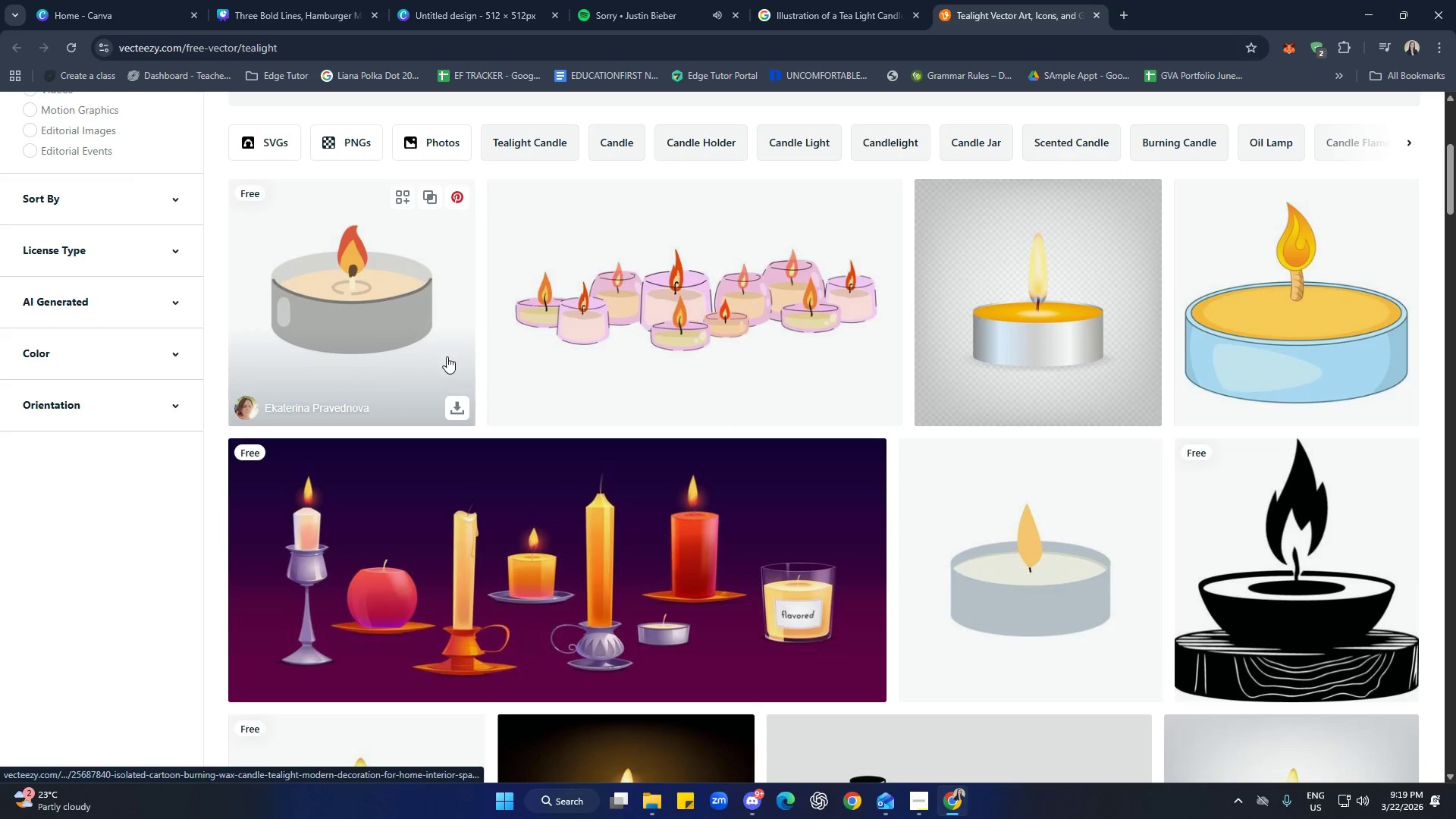 
left_click([460, 410])
 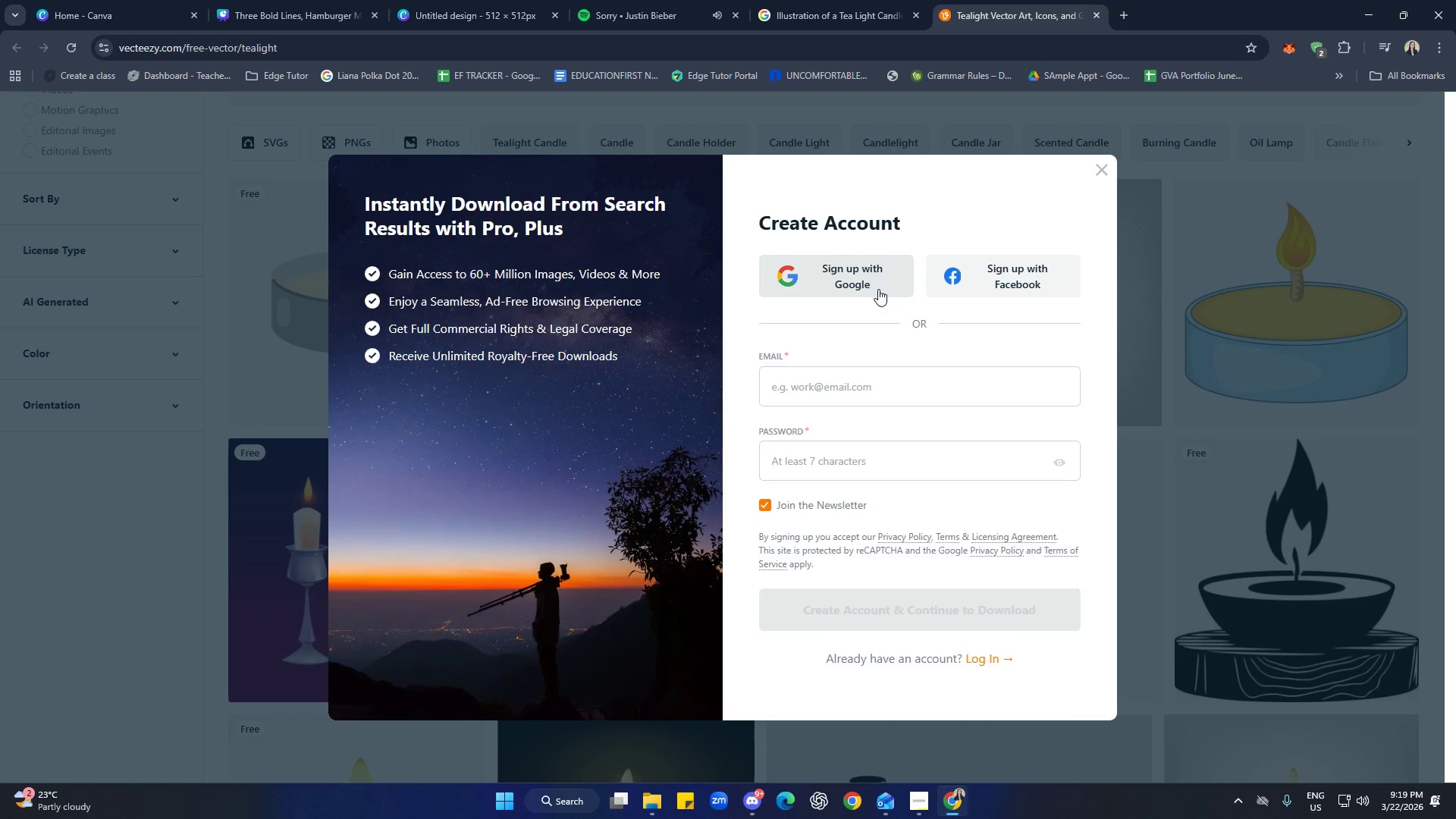 
left_click([861, 281])
 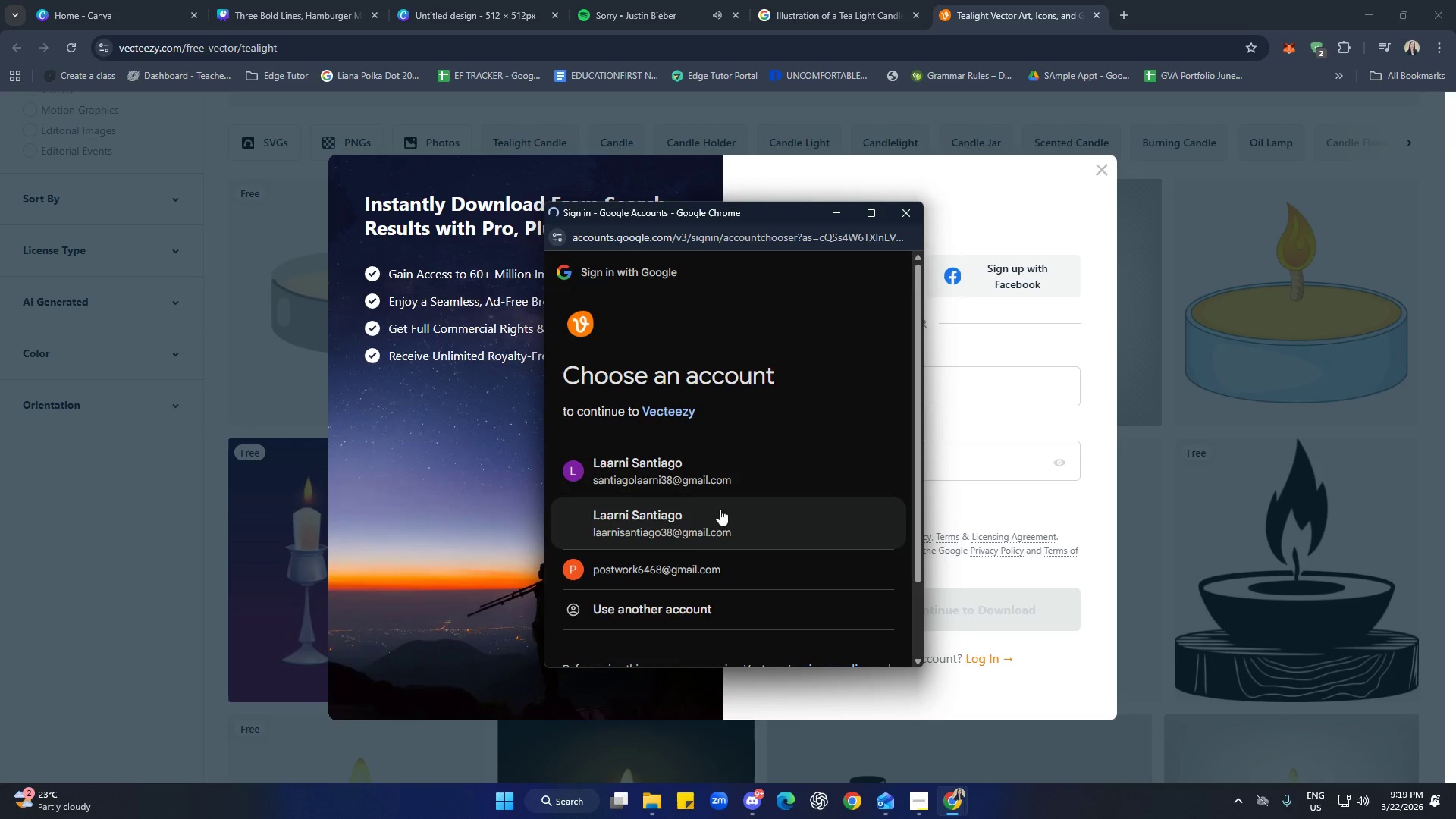 
left_click([680, 483])
 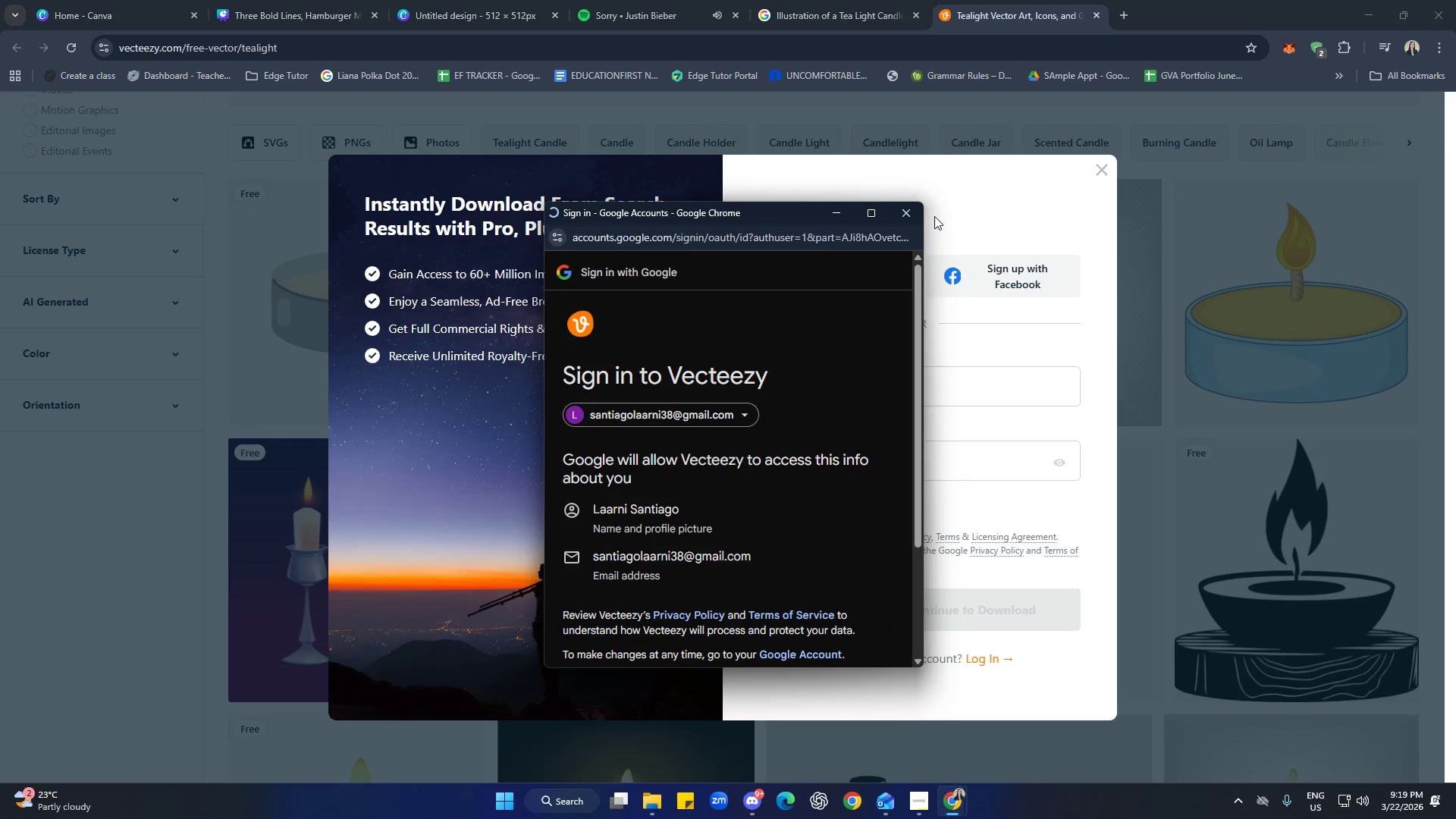 
left_click([833, 589])
 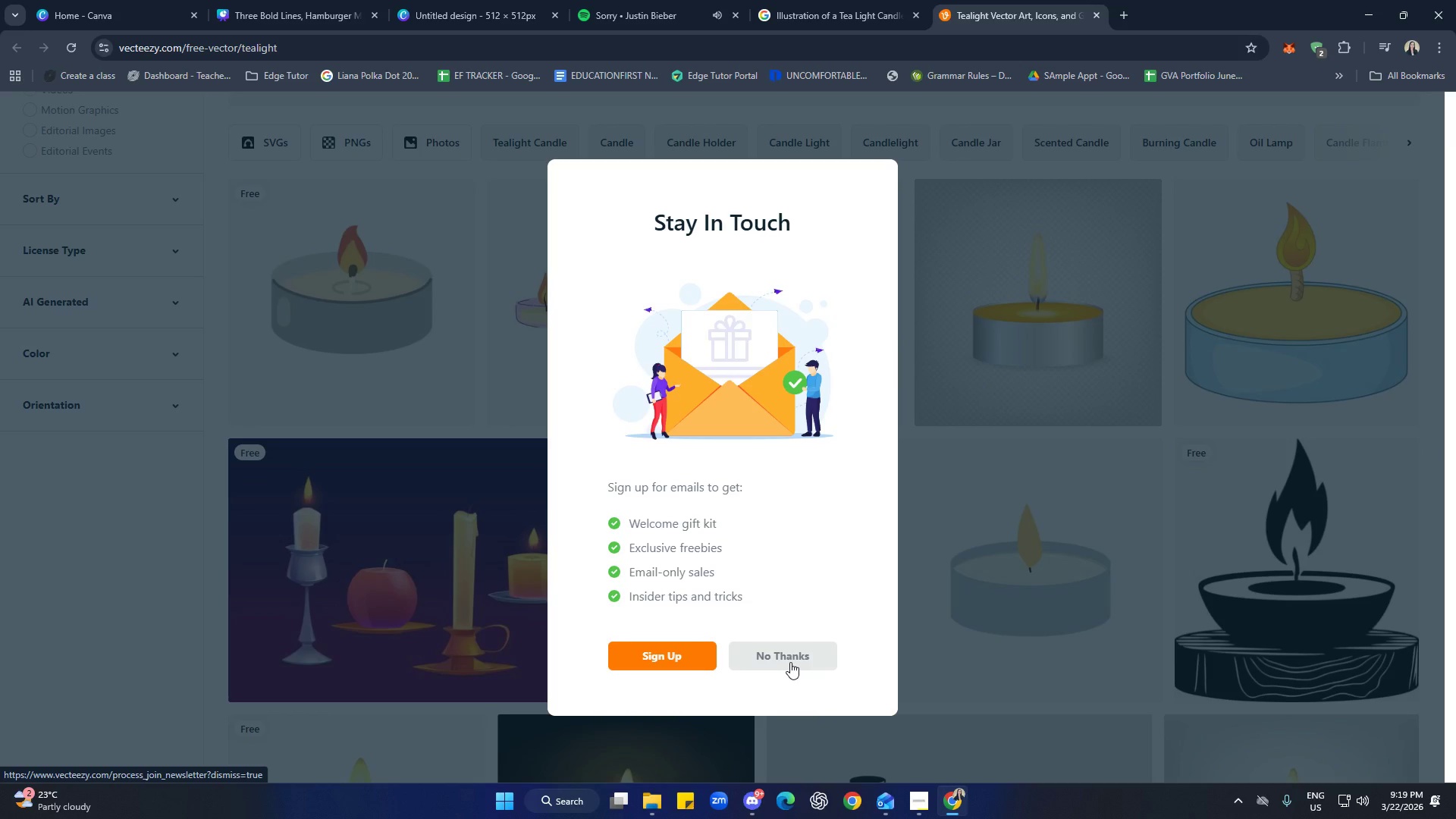 
scroll: coordinate [820, 475], scroll_direction: down, amount: 5.0
 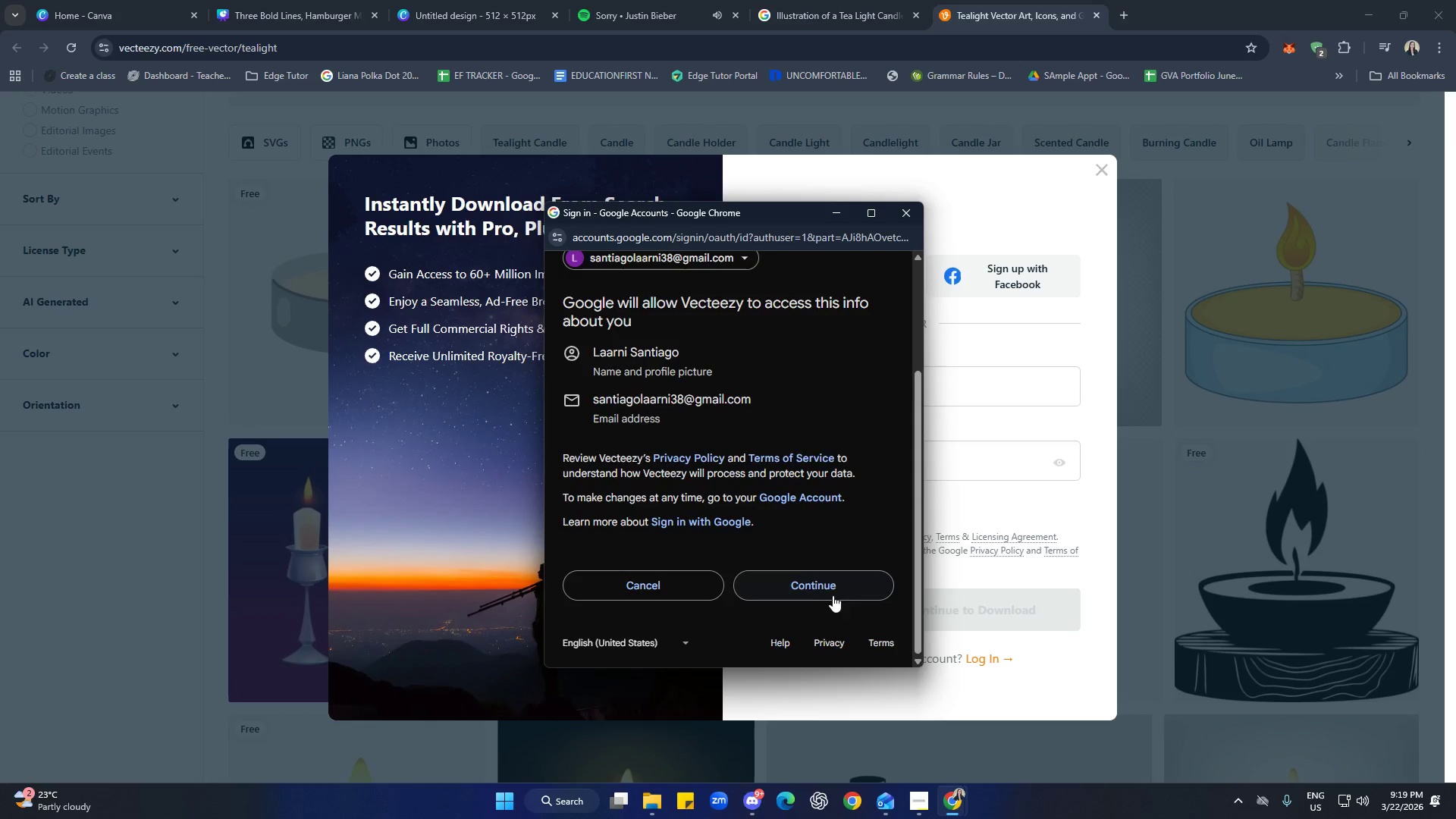 
wait(5.12)
 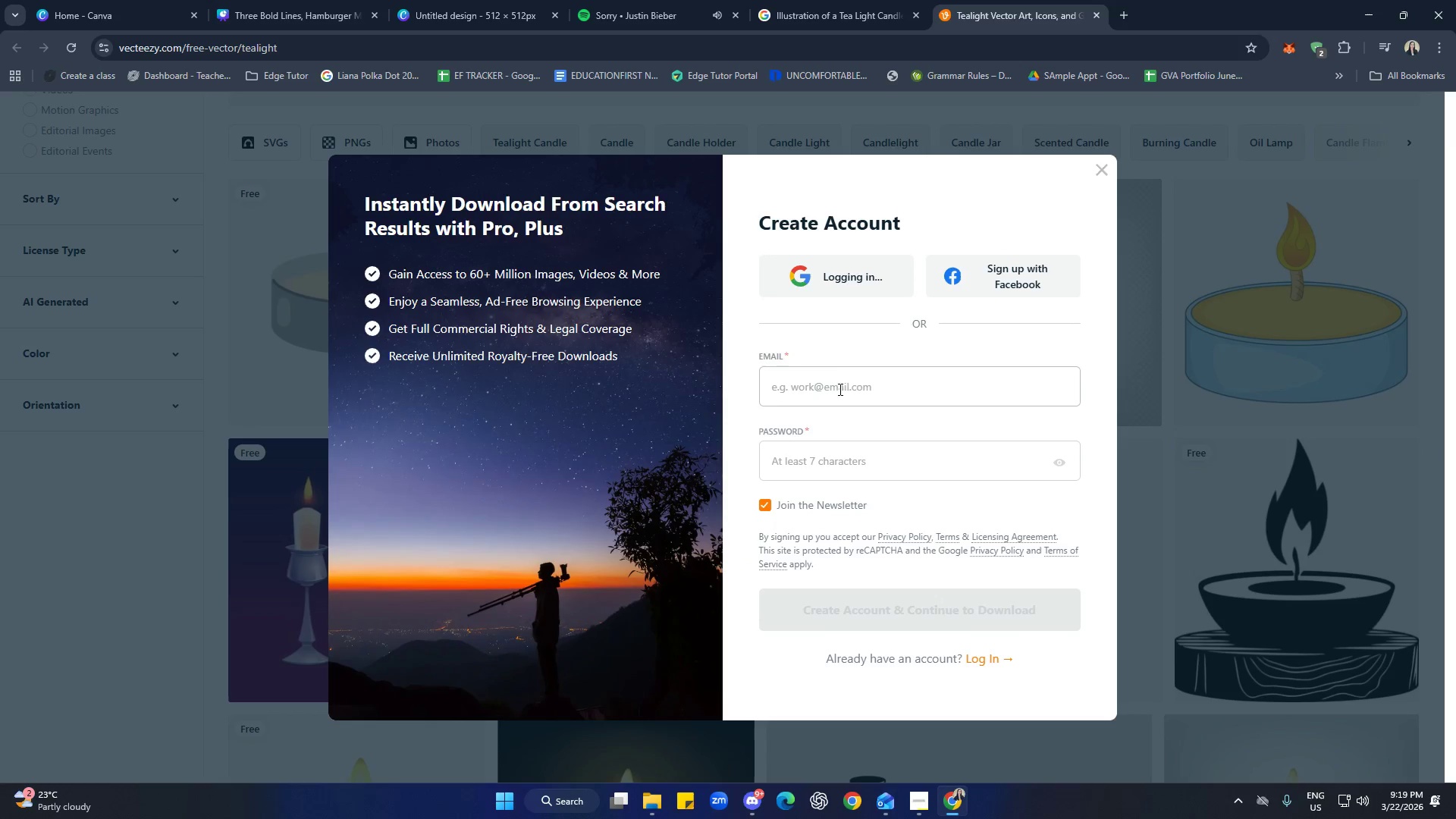 
left_click([790, 662])
 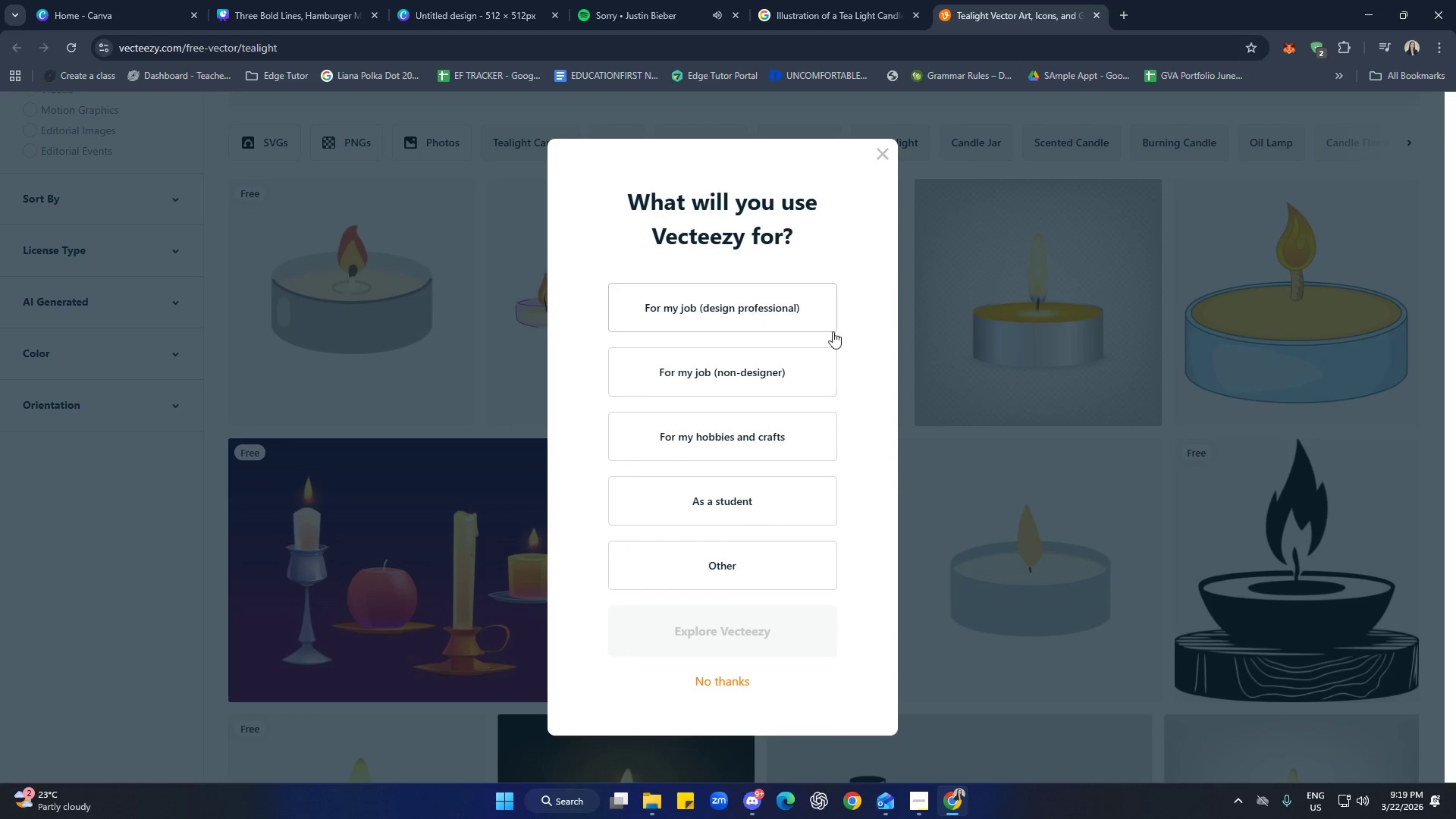 
left_click([734, 572])
 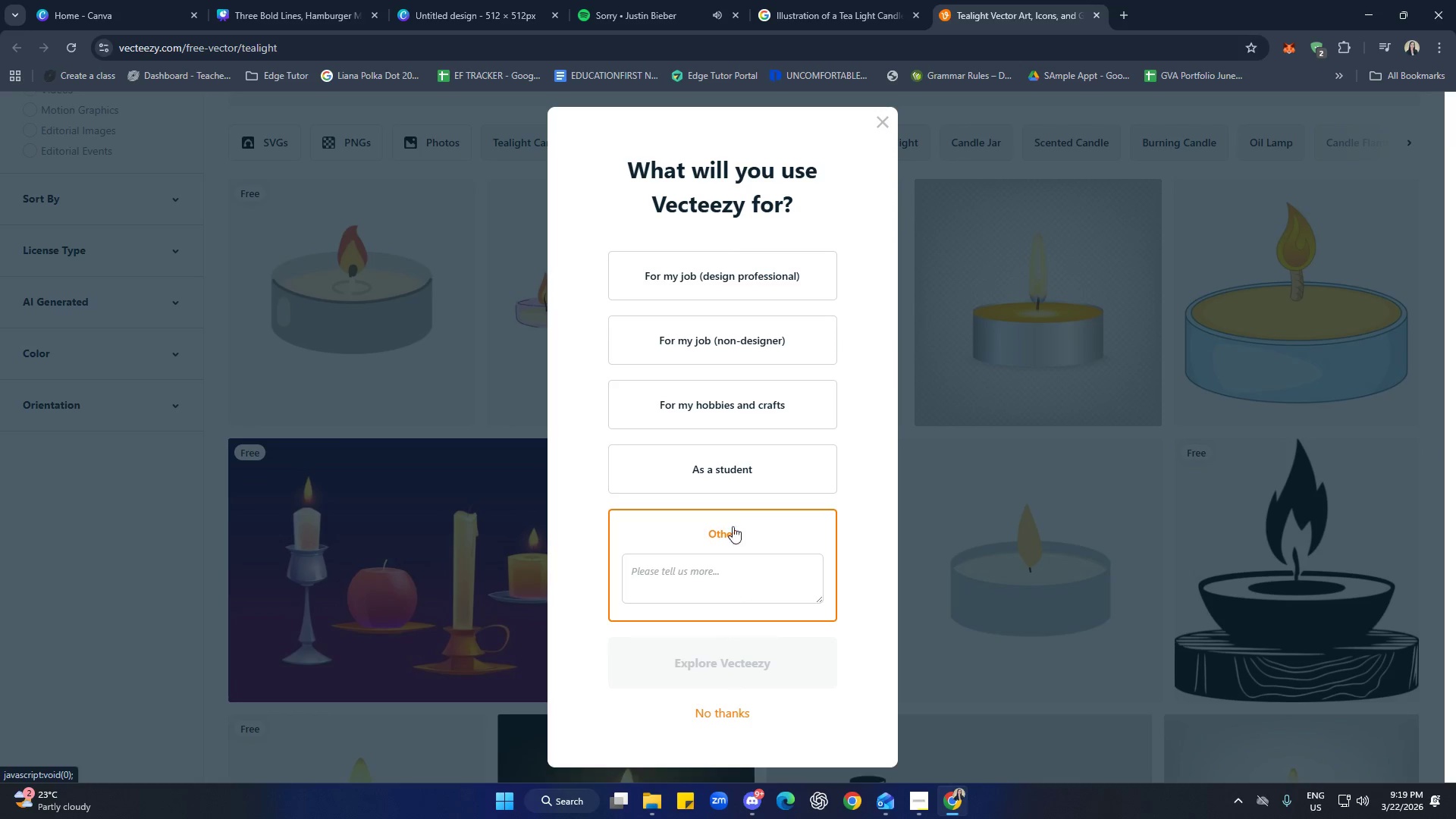 
left_click([745, 469])
 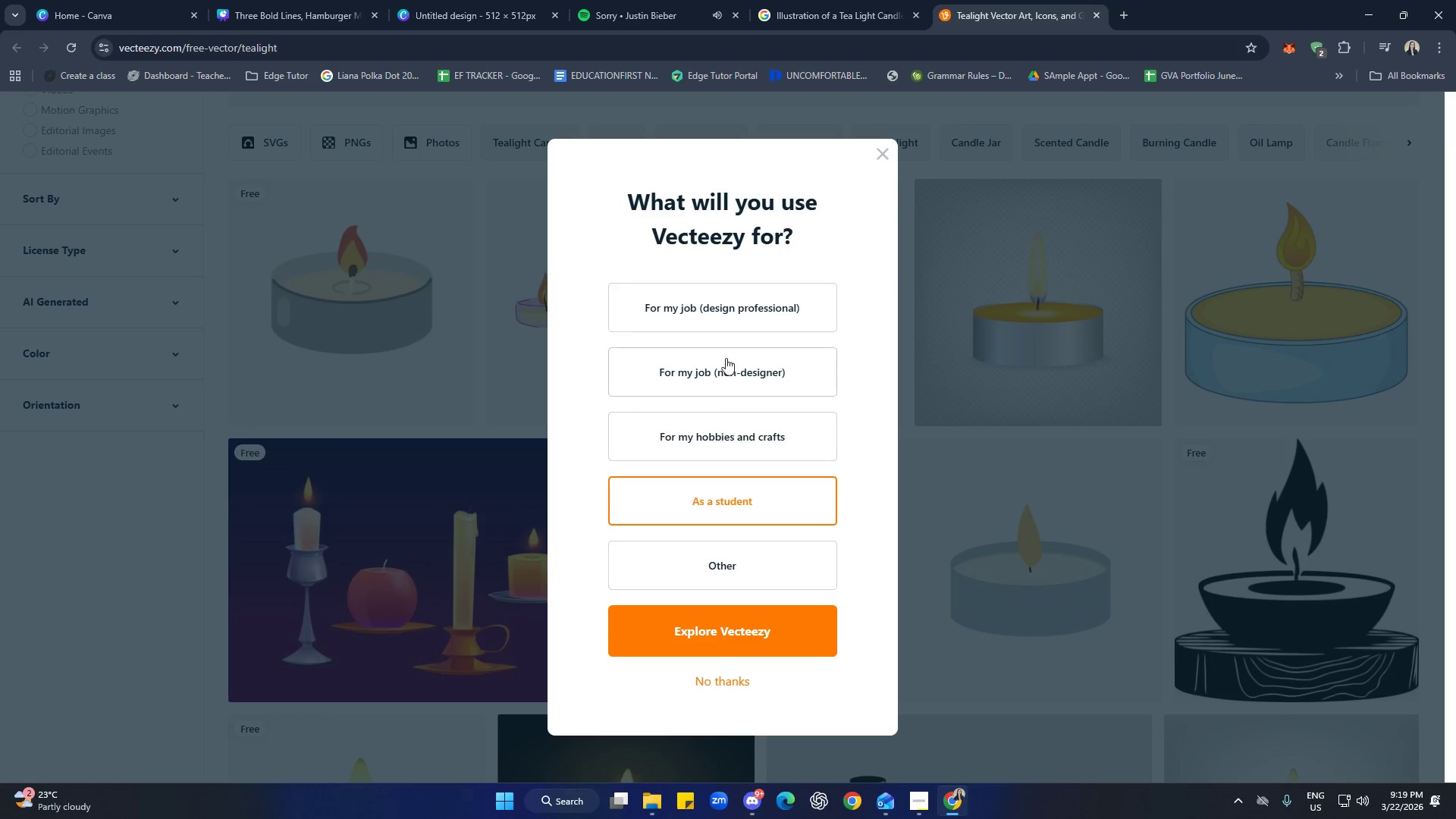 
left_click([731, 315])
 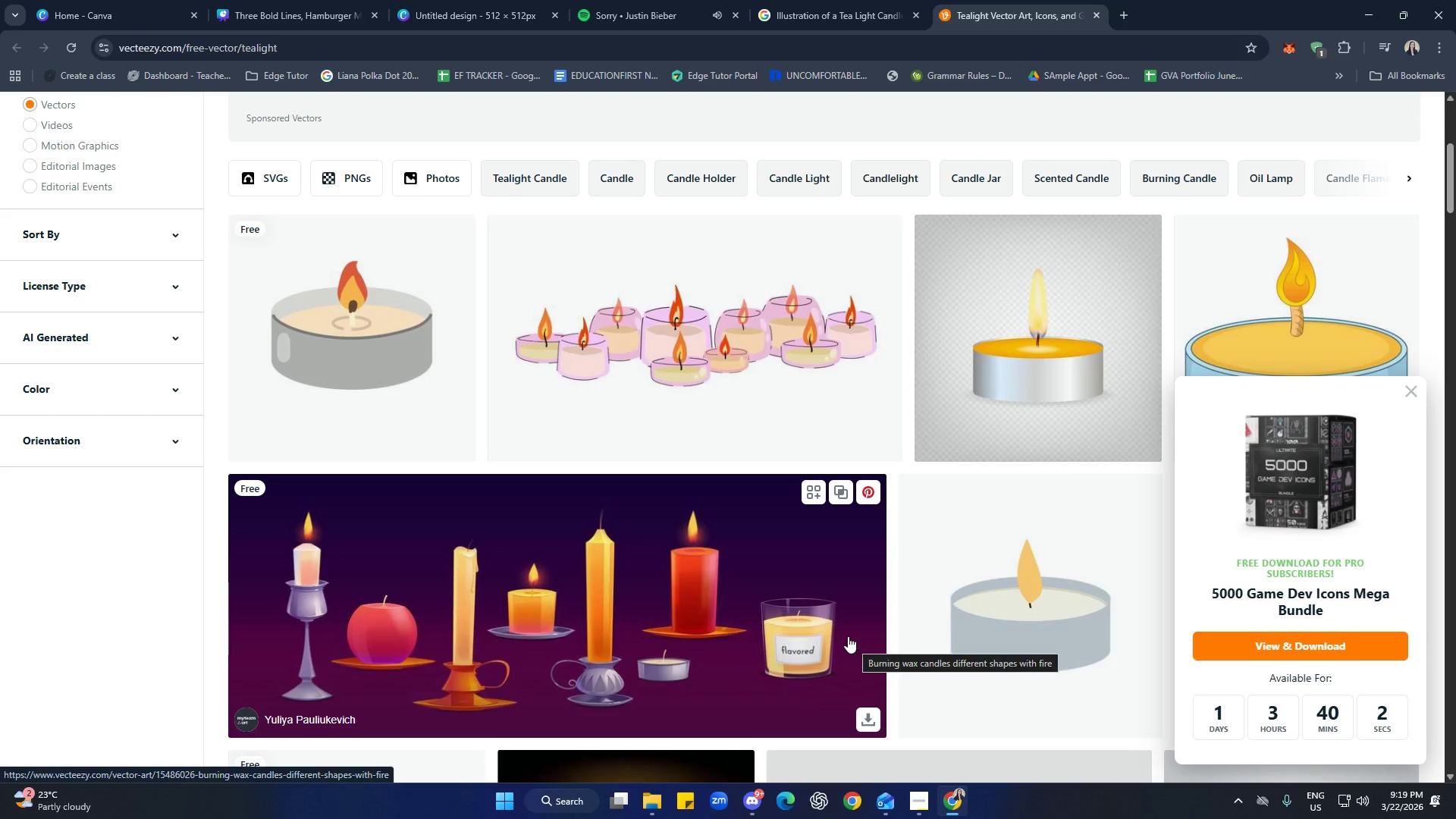 
mouse_move([427, 391])
 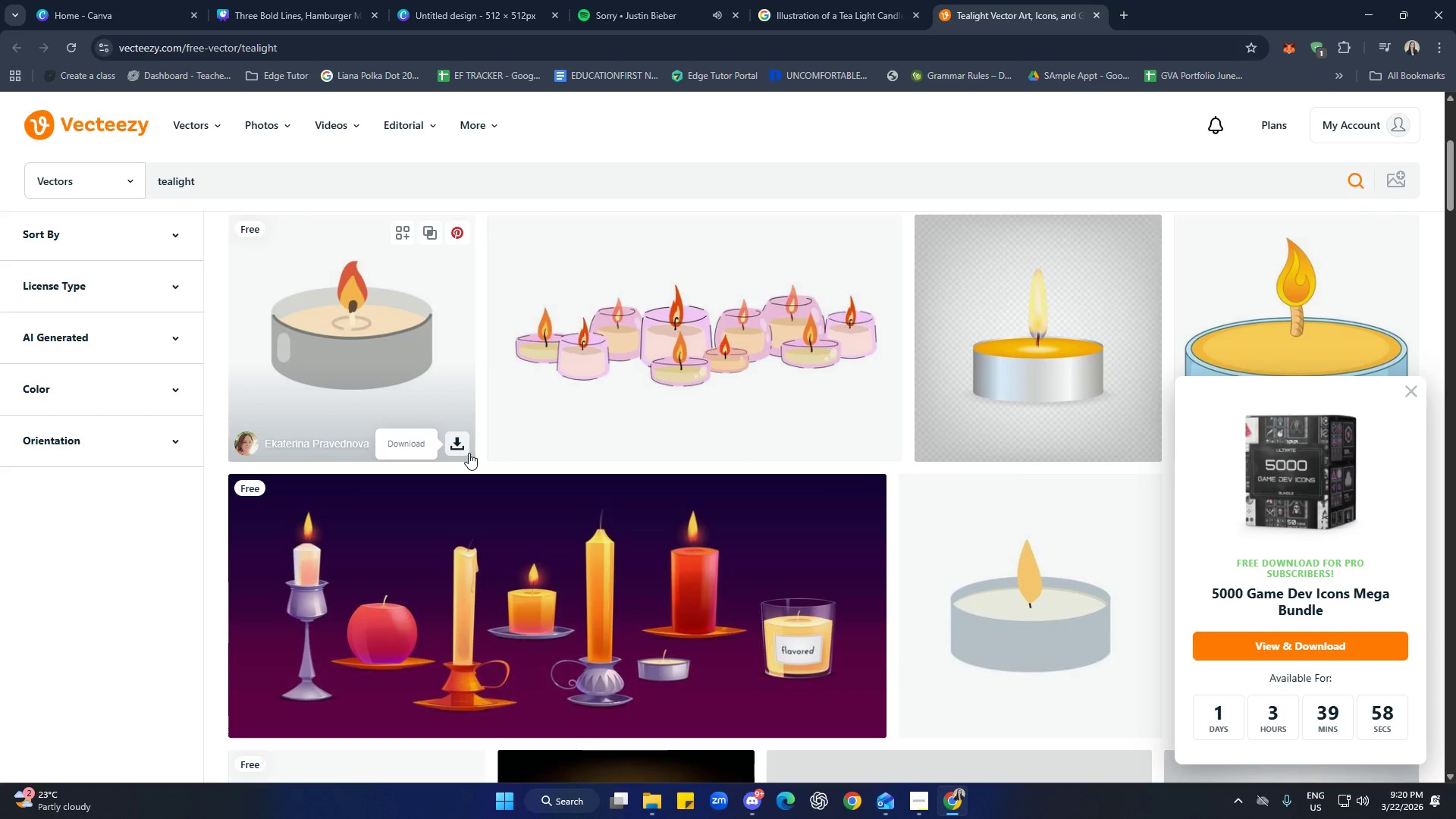 
left_click([457, 444])
 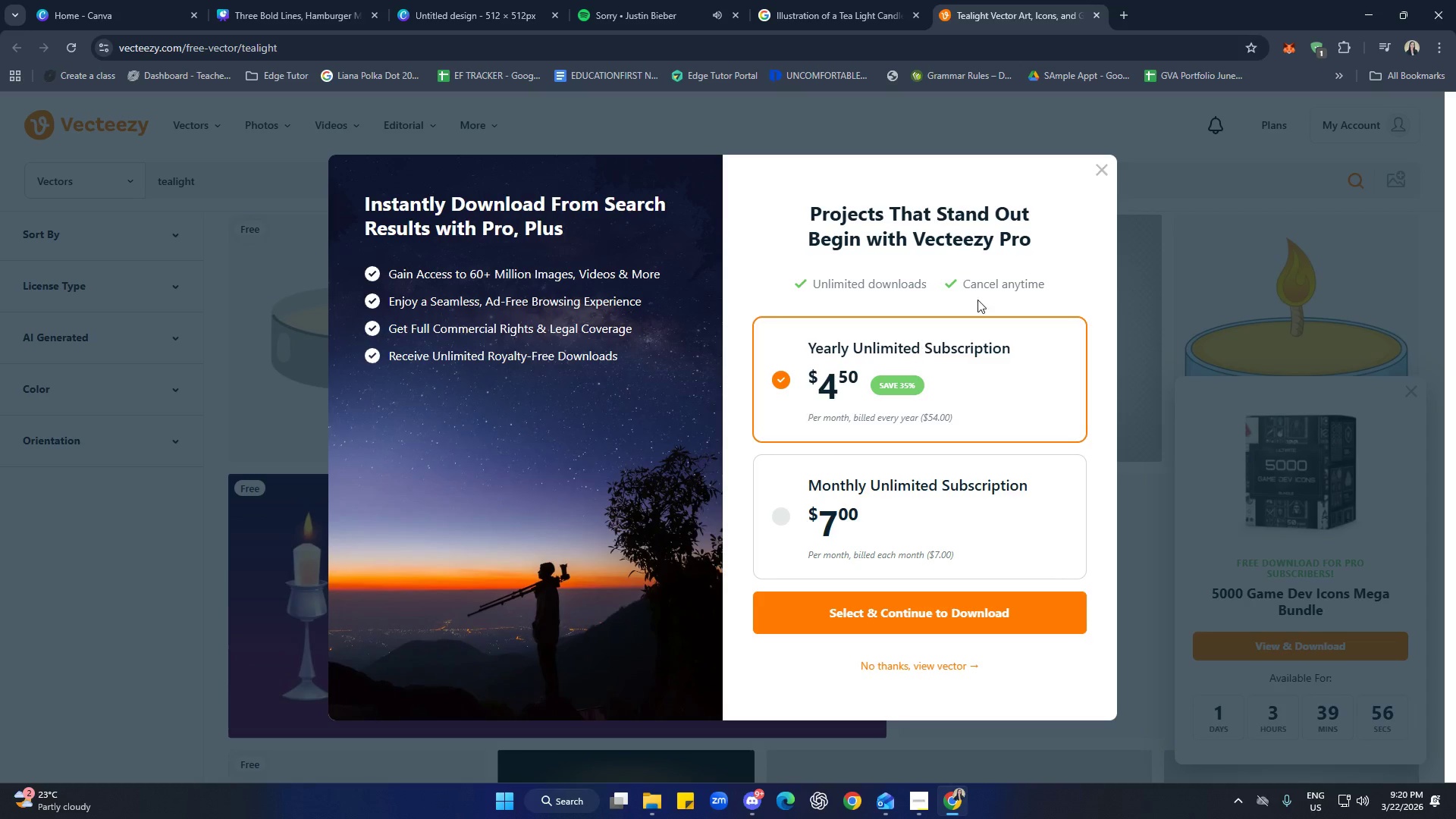 
left_click([1100, 171])
 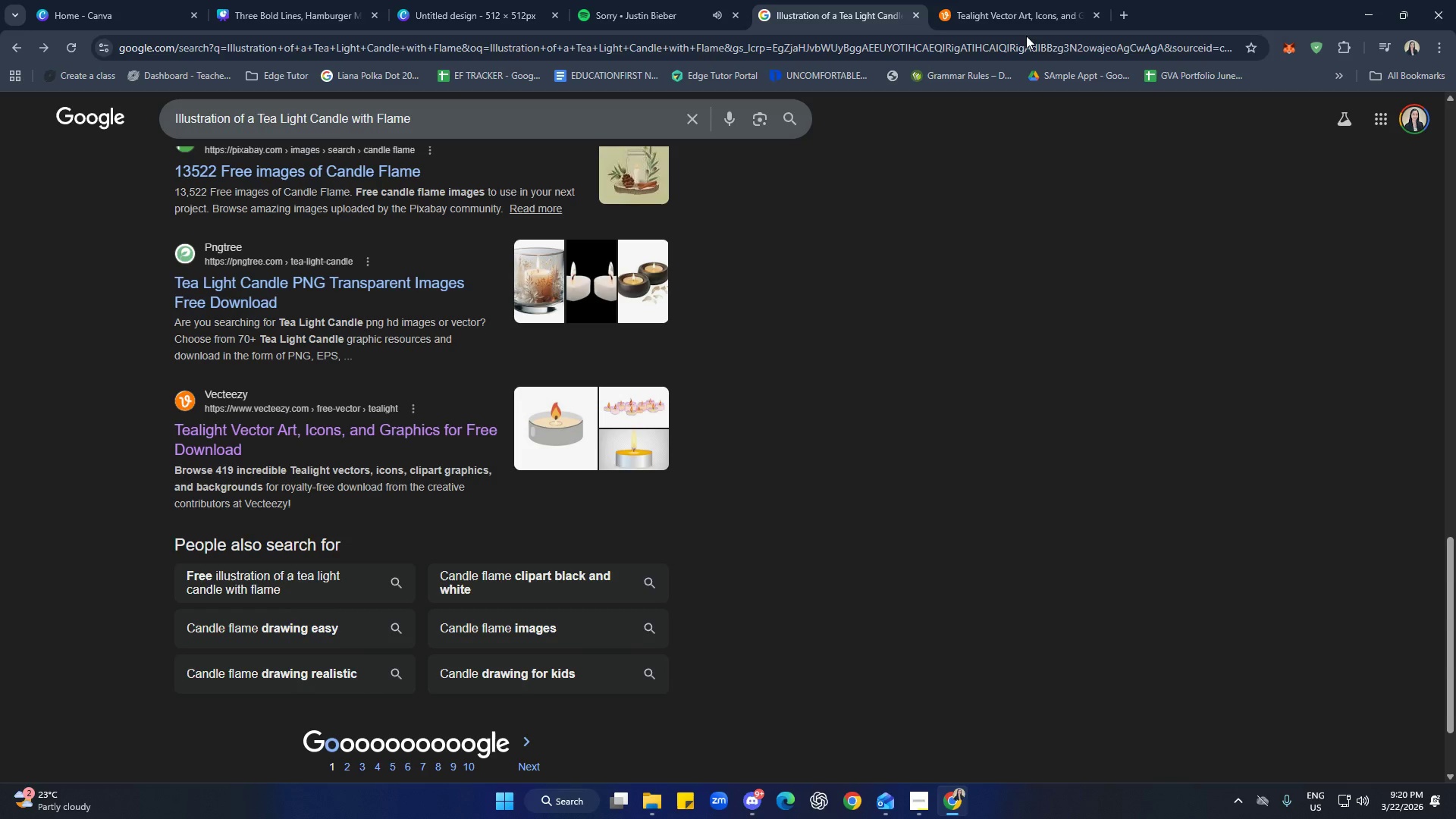 
left_click([1096, 12])
 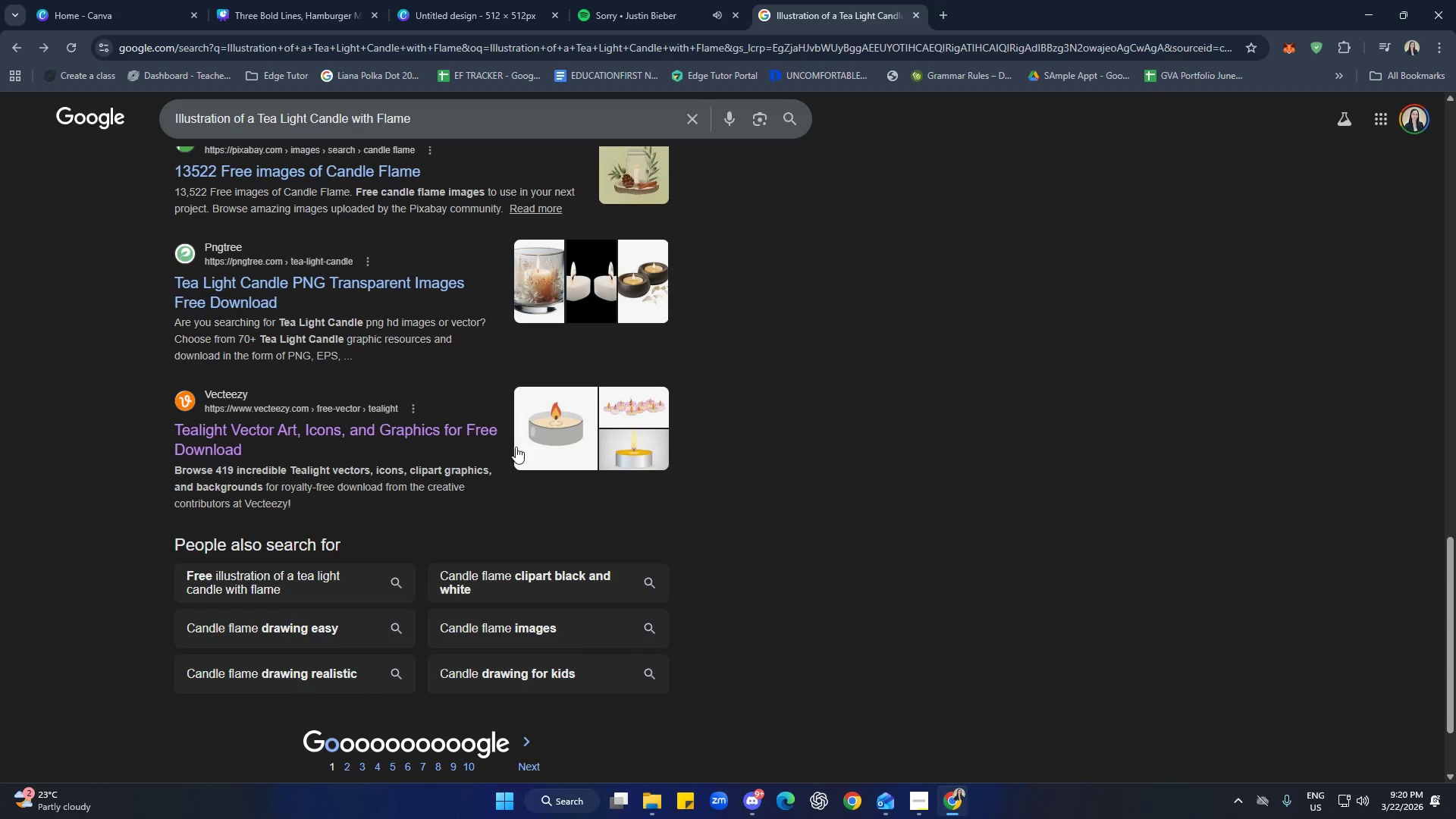 
scroll: coordinate [718, 468], scroll_direction: down, amount: 3.0
 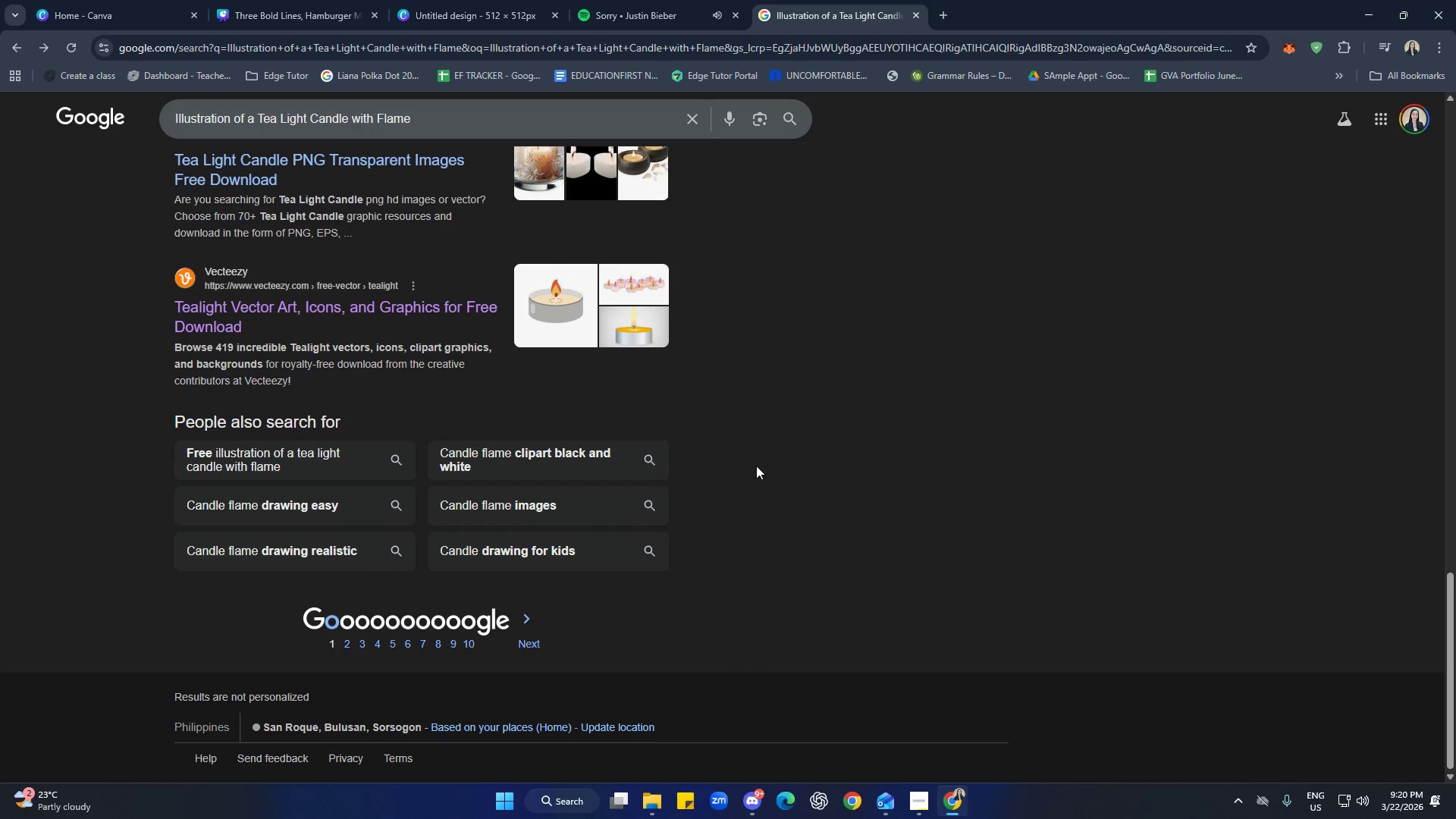 
scroll: coordinate [711, 519], scroll_direction: up, amount: 5.0
 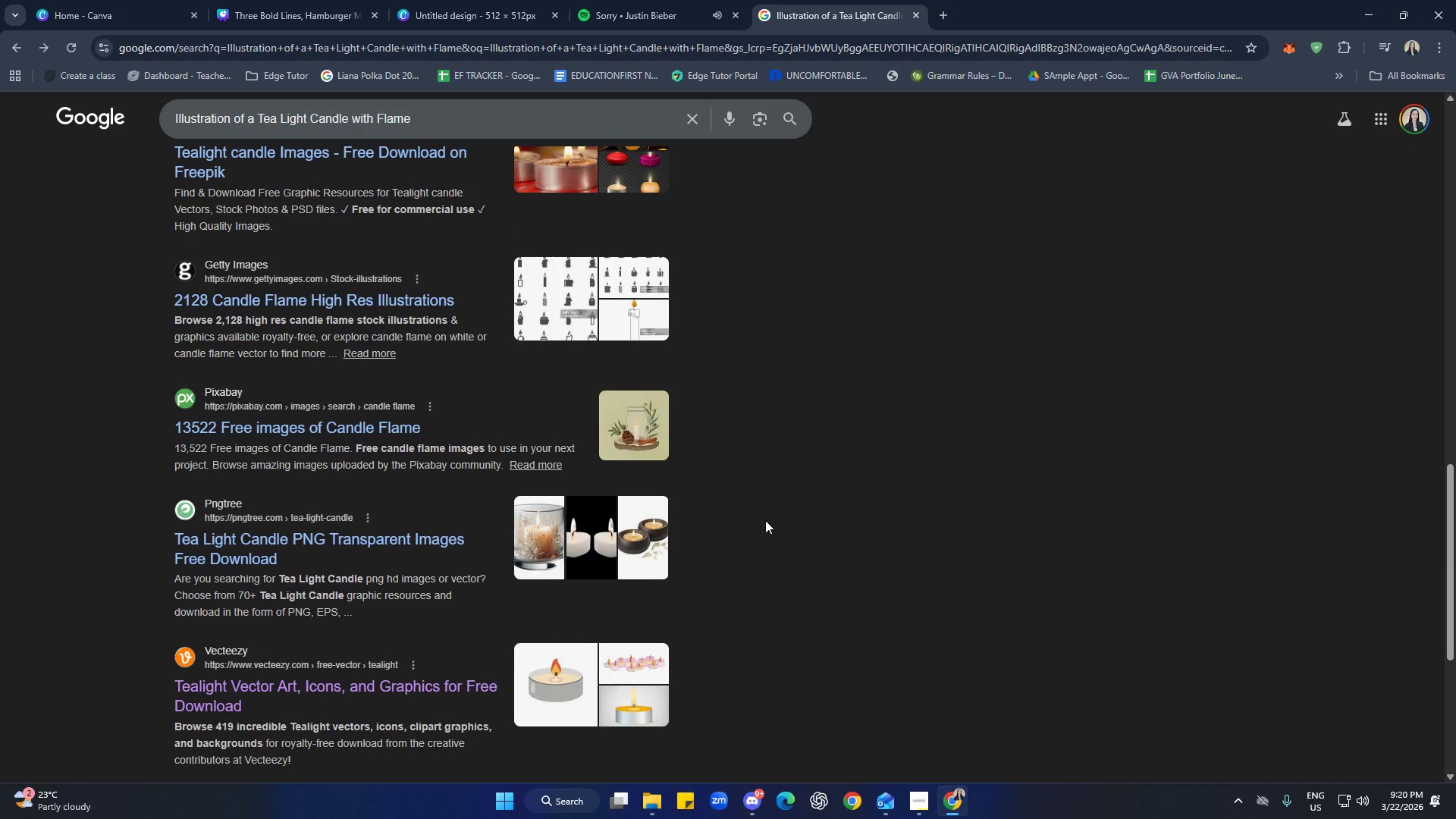 
wait(23.48)
 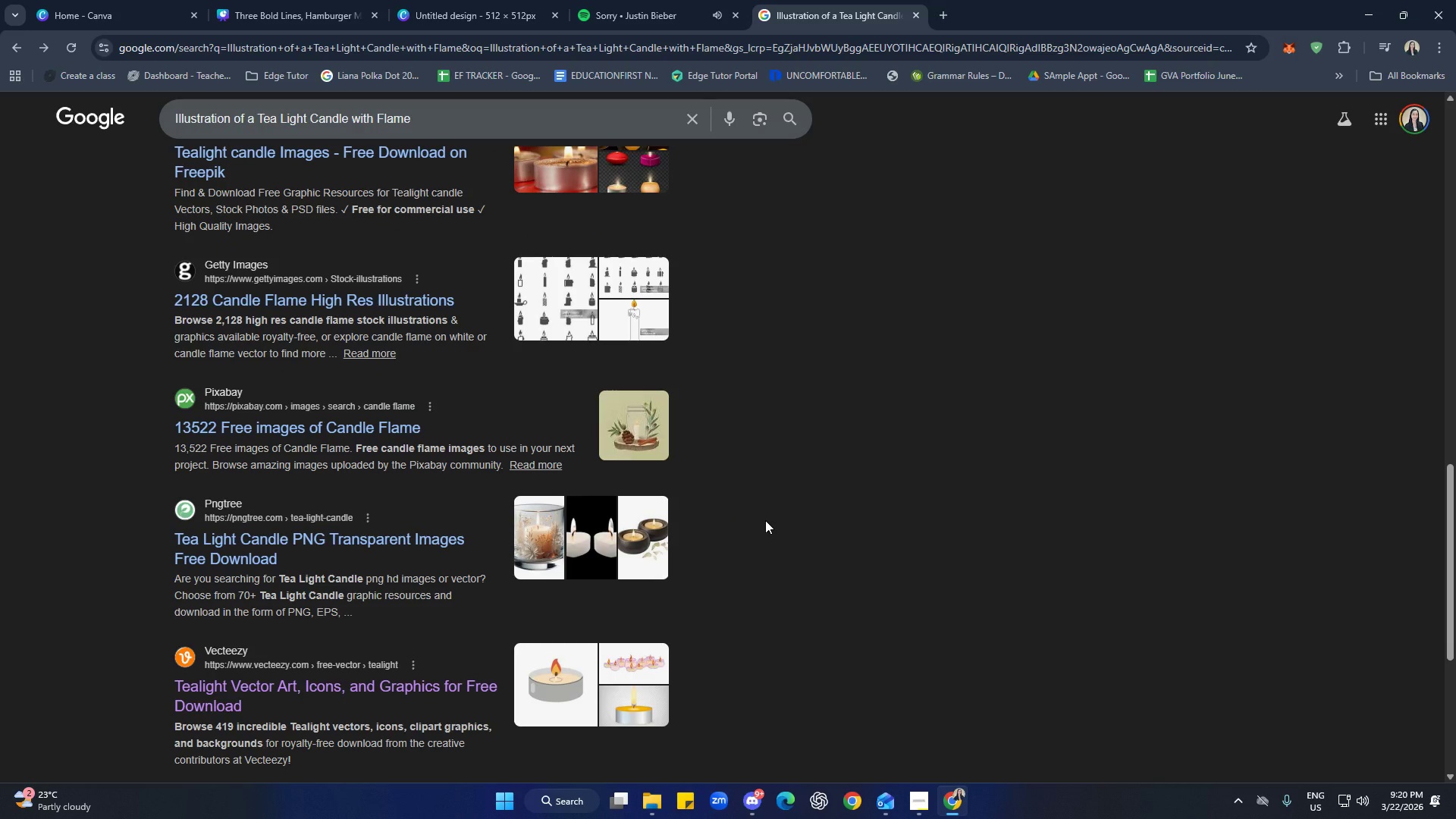 
scroll: coordinate [858, 514], scroll_direction: down, amount: 4.0